 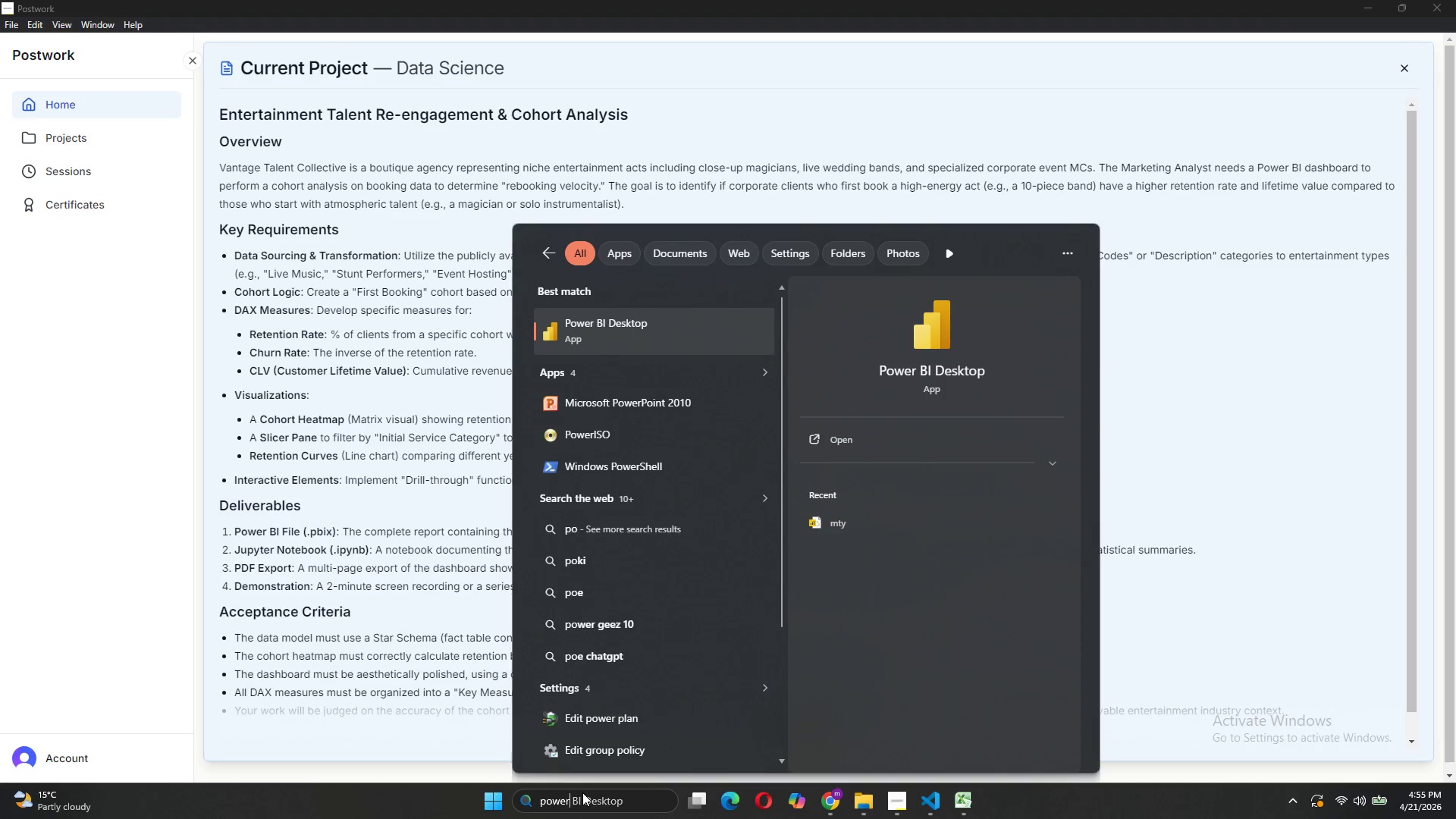 
left_click([680, 335])
 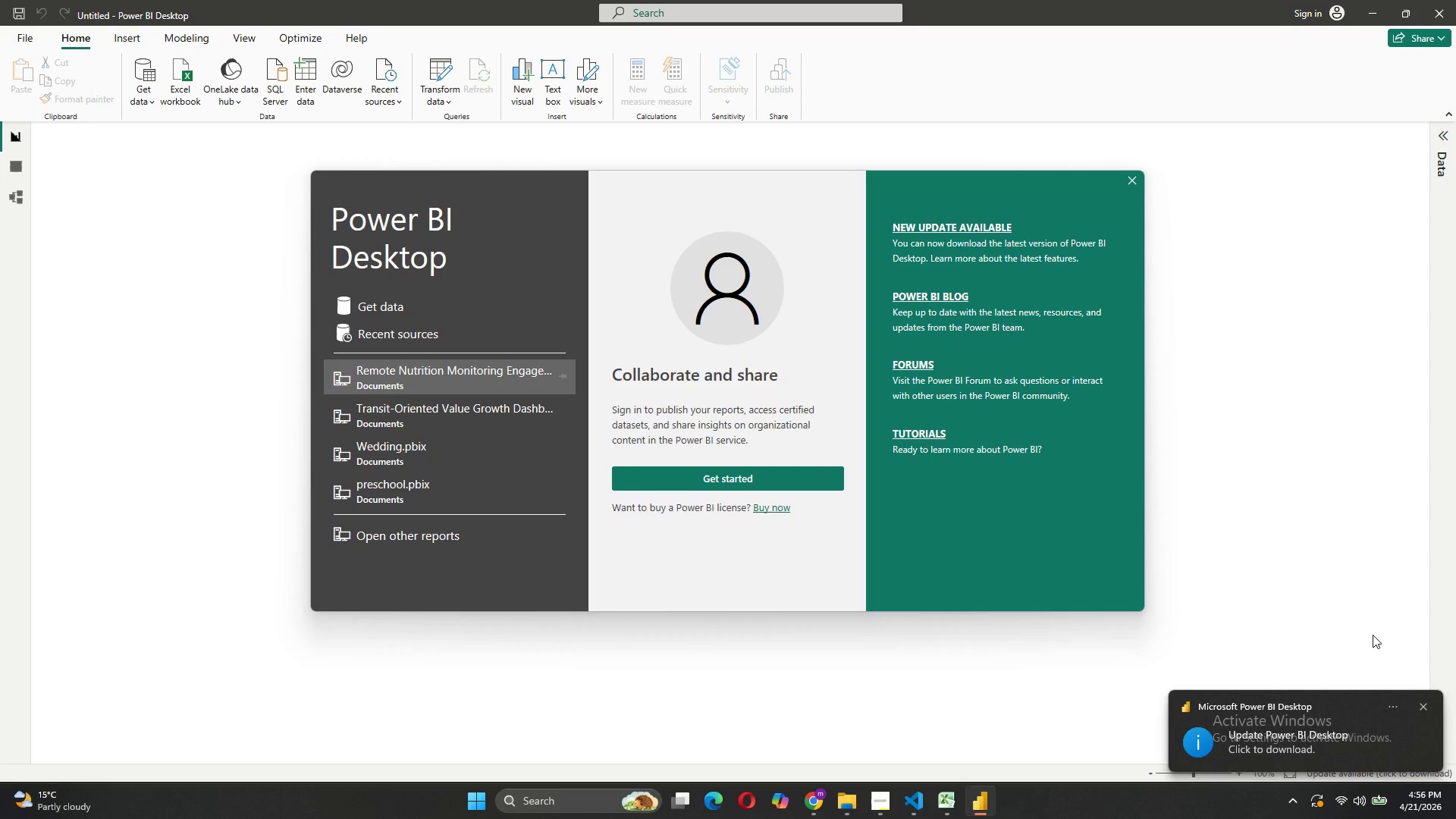 
wait(21.16)
 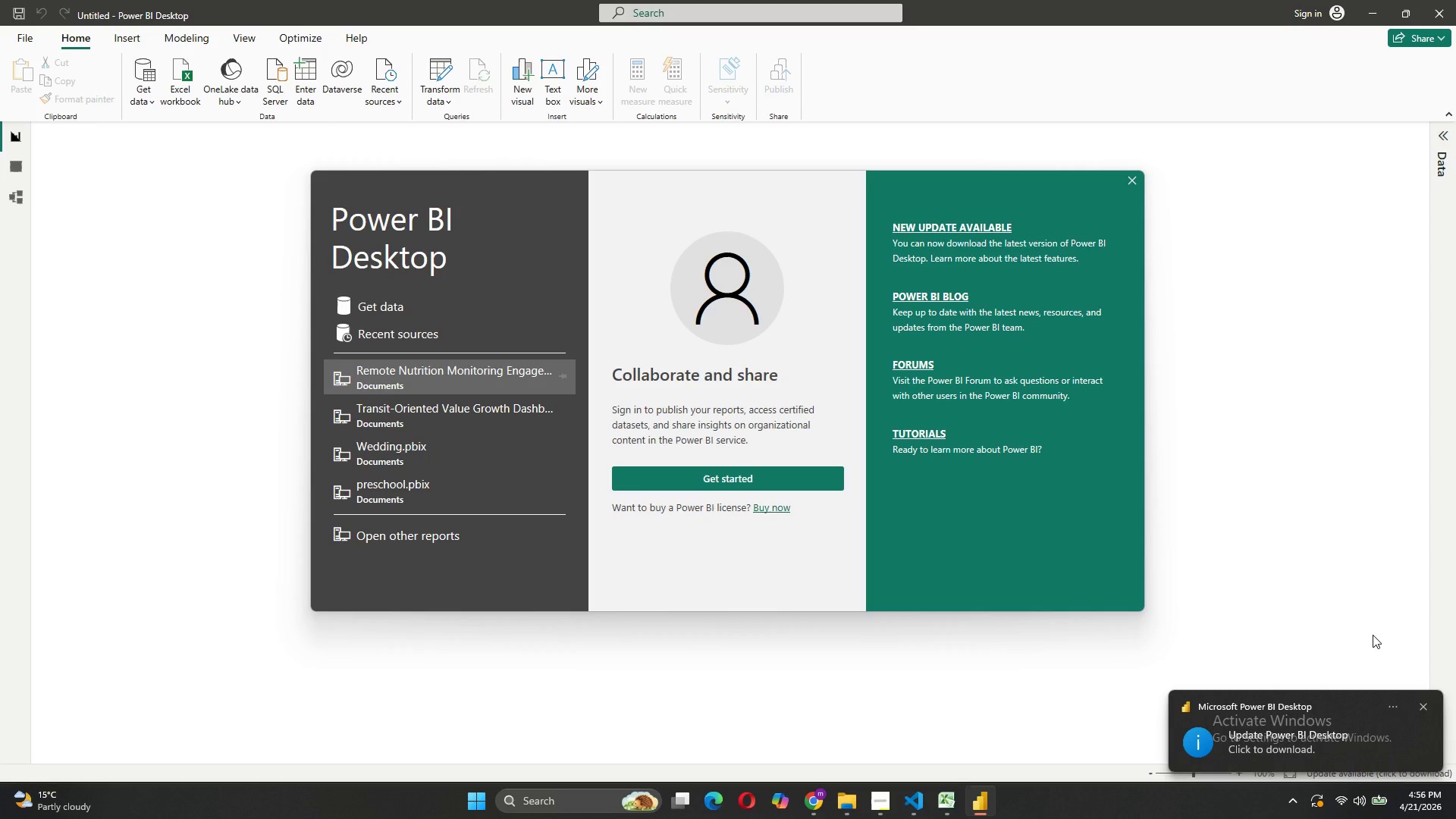 
left_click([1136, 180])
 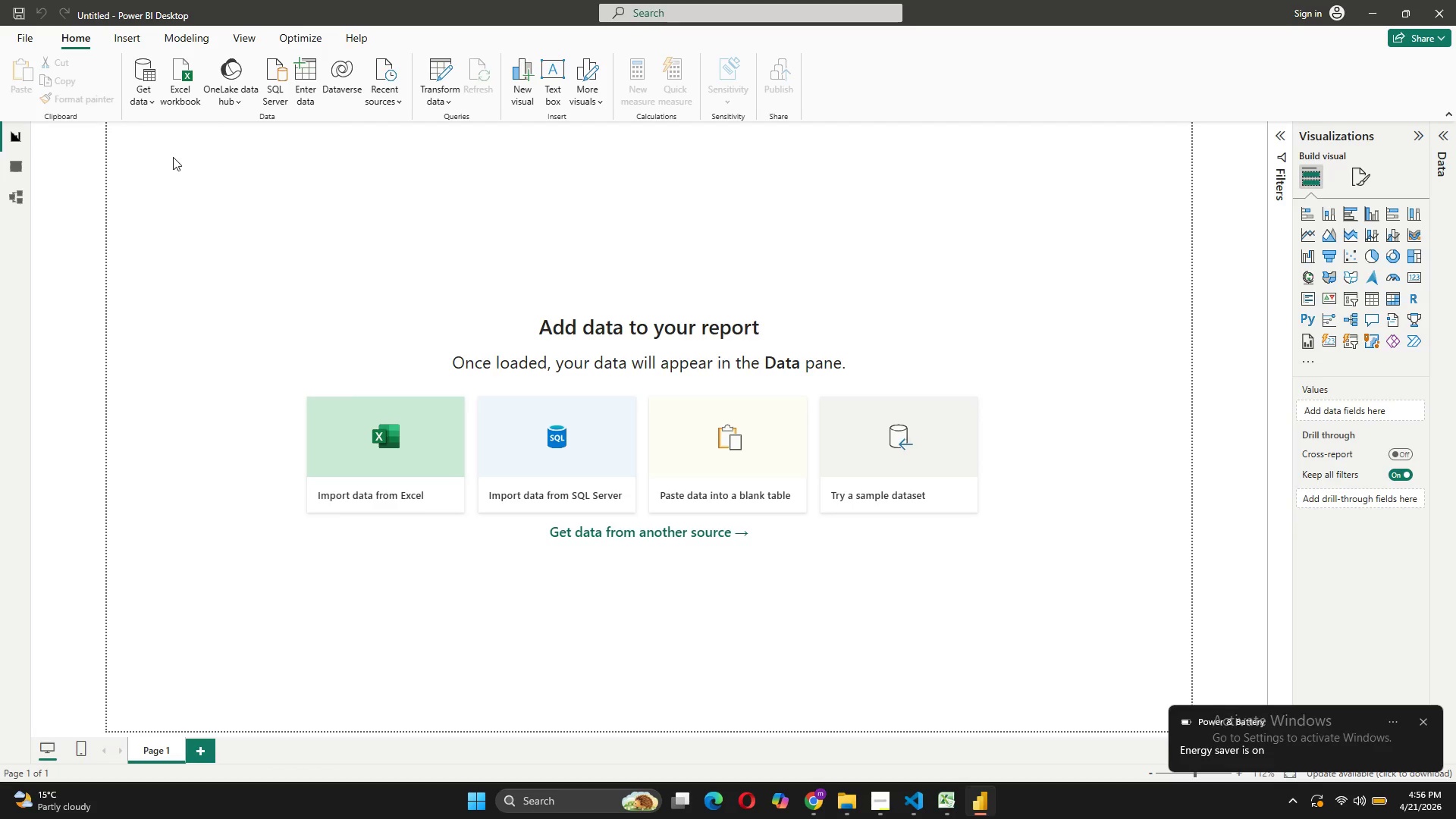 
left_click([151, 103])
 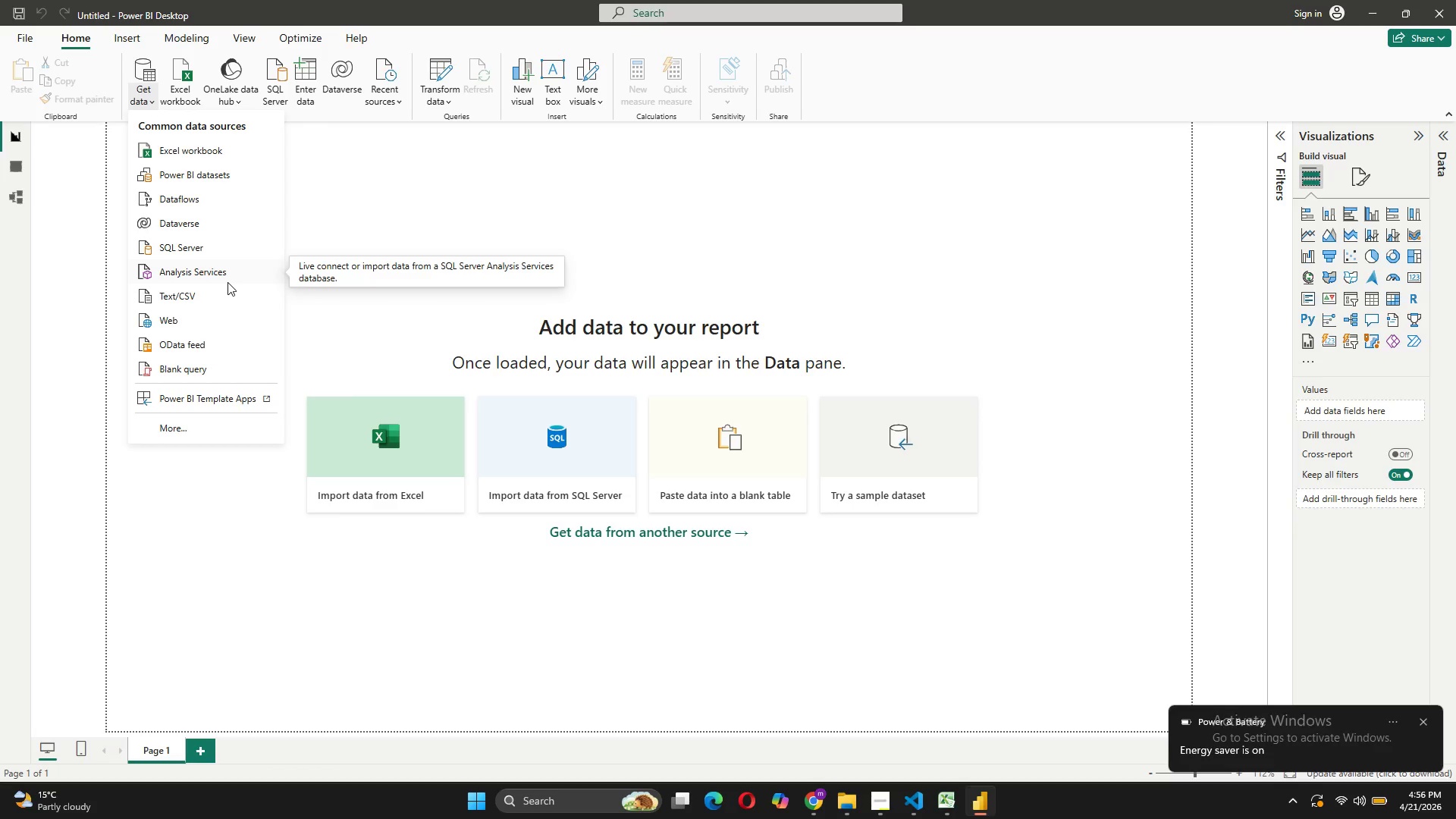 
left_click([194, 295])
 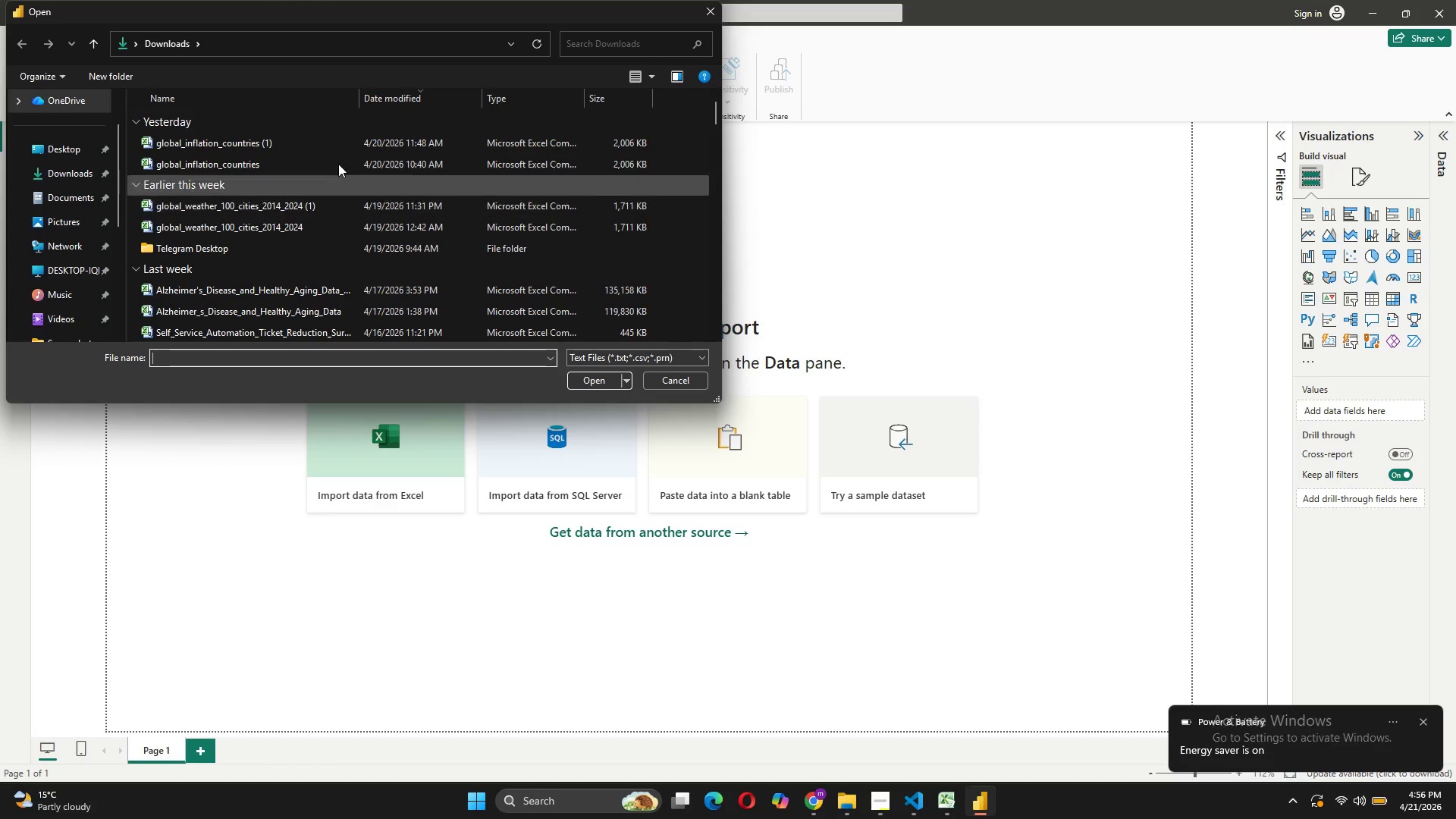 
wait(13.81)
 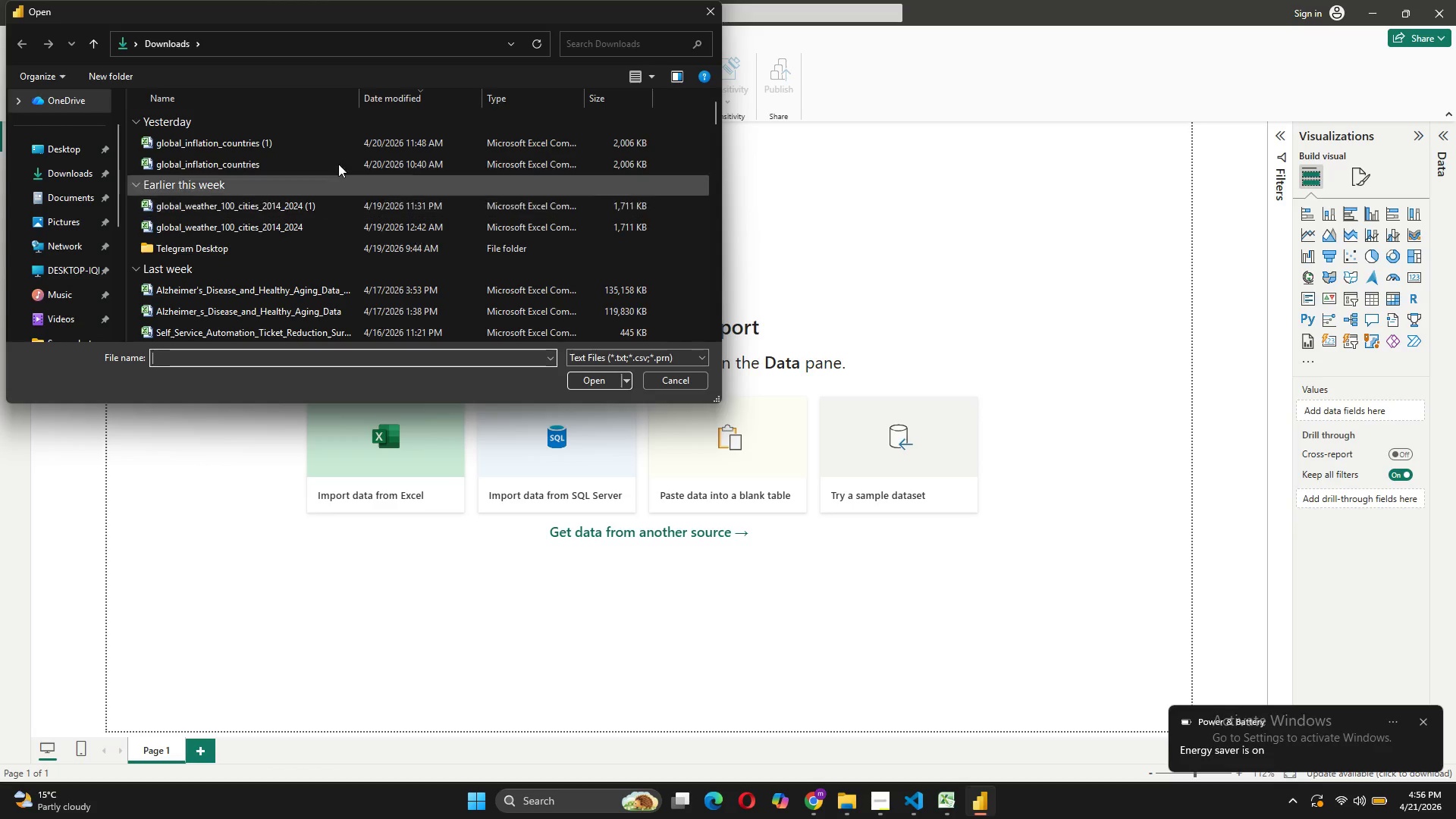 
left_click([63, 152])
 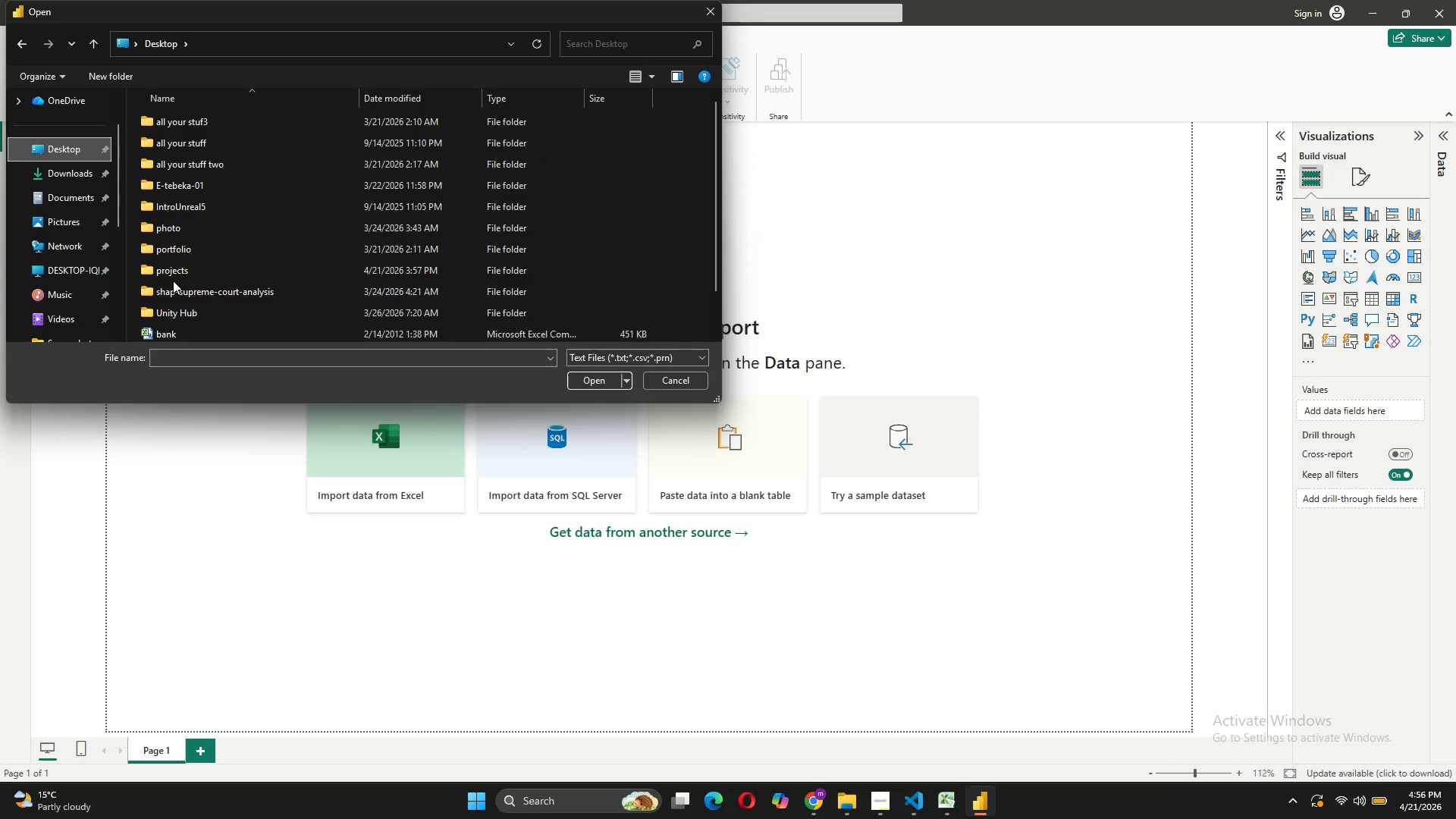 
double_click([177, 277])
 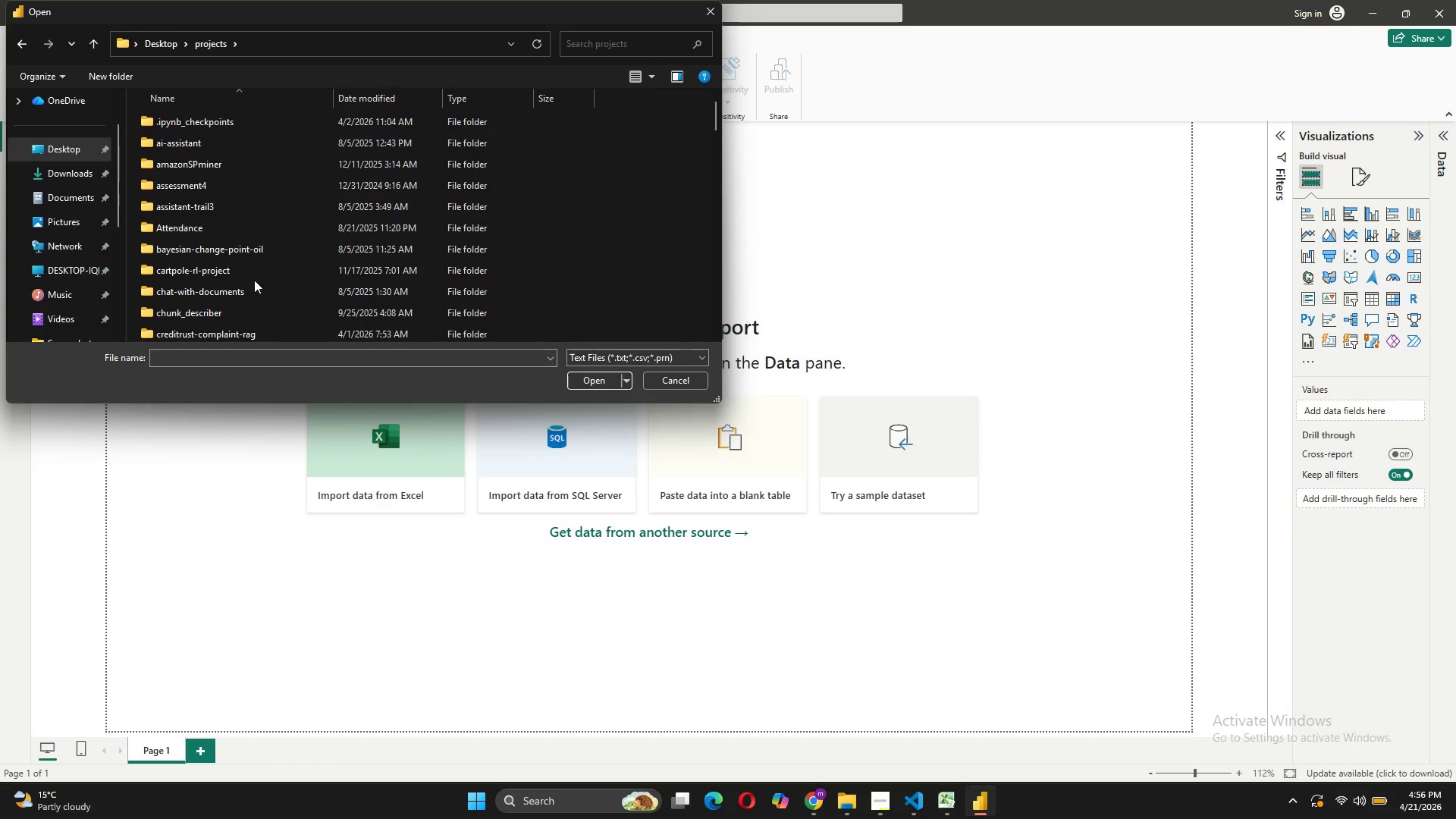 
scroll: coordinate [254, 280], scroll_direction: down, amount: 4.0
 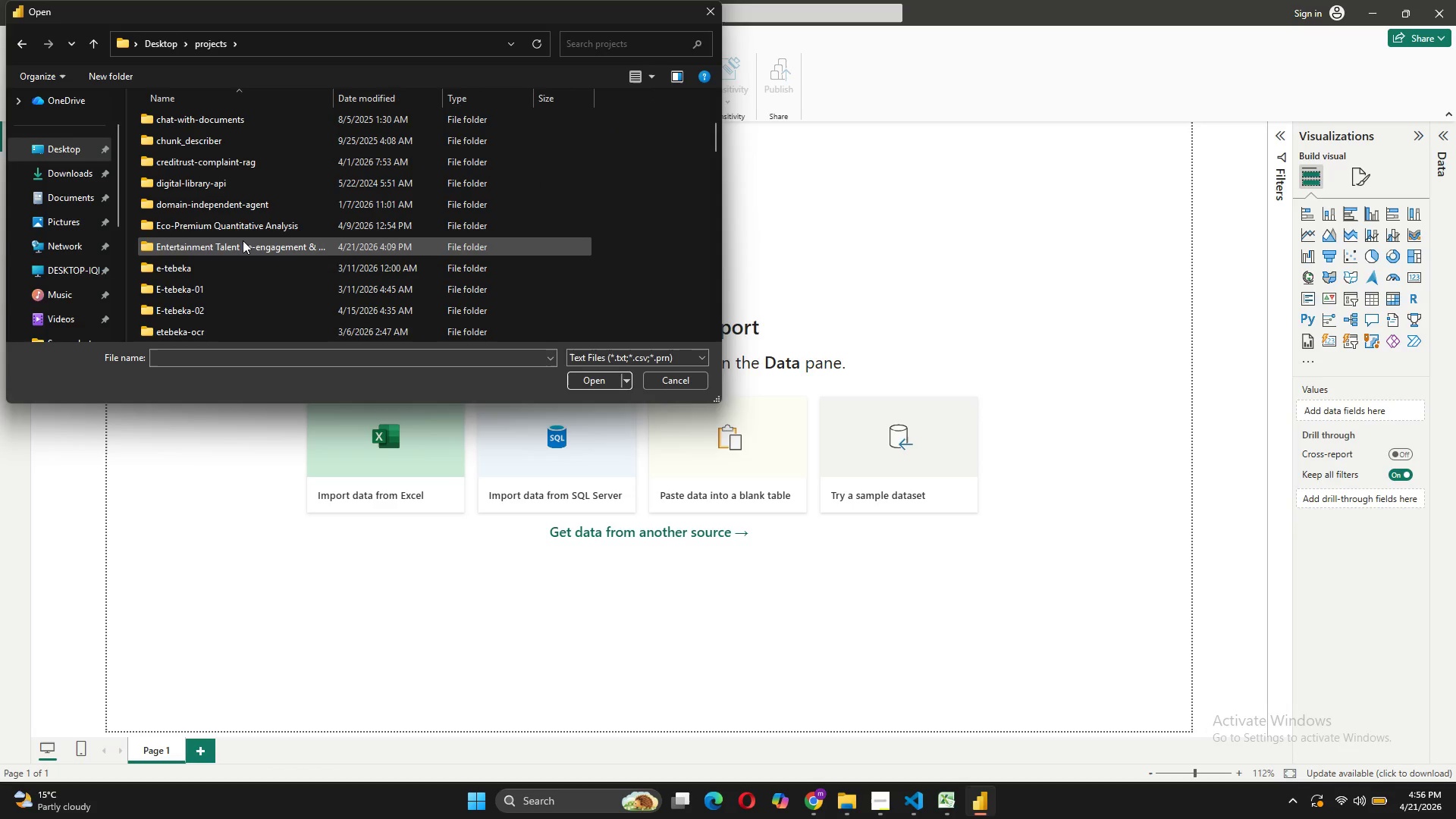 
double_click([243, 240])
 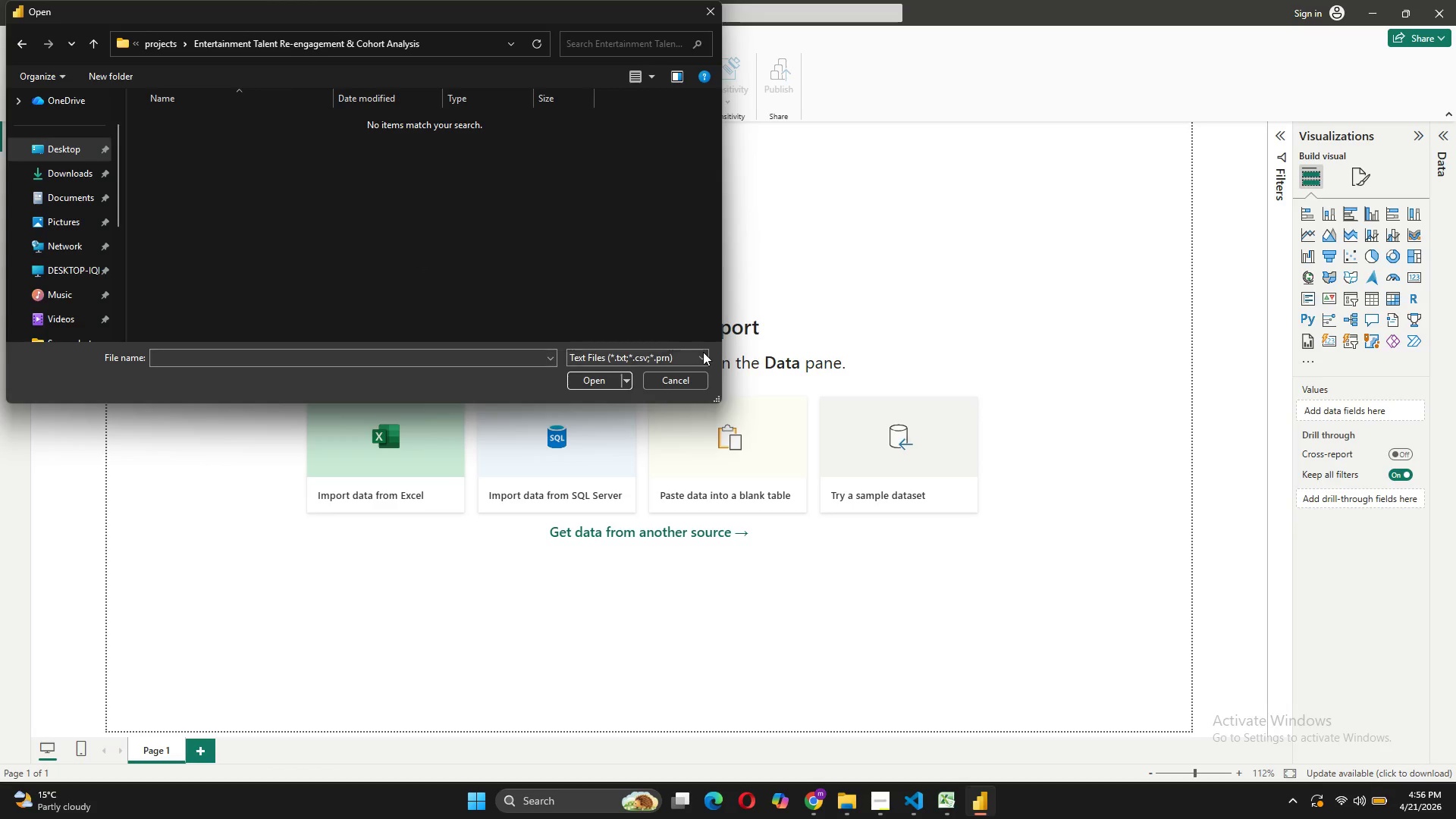 
wait(6.61)
 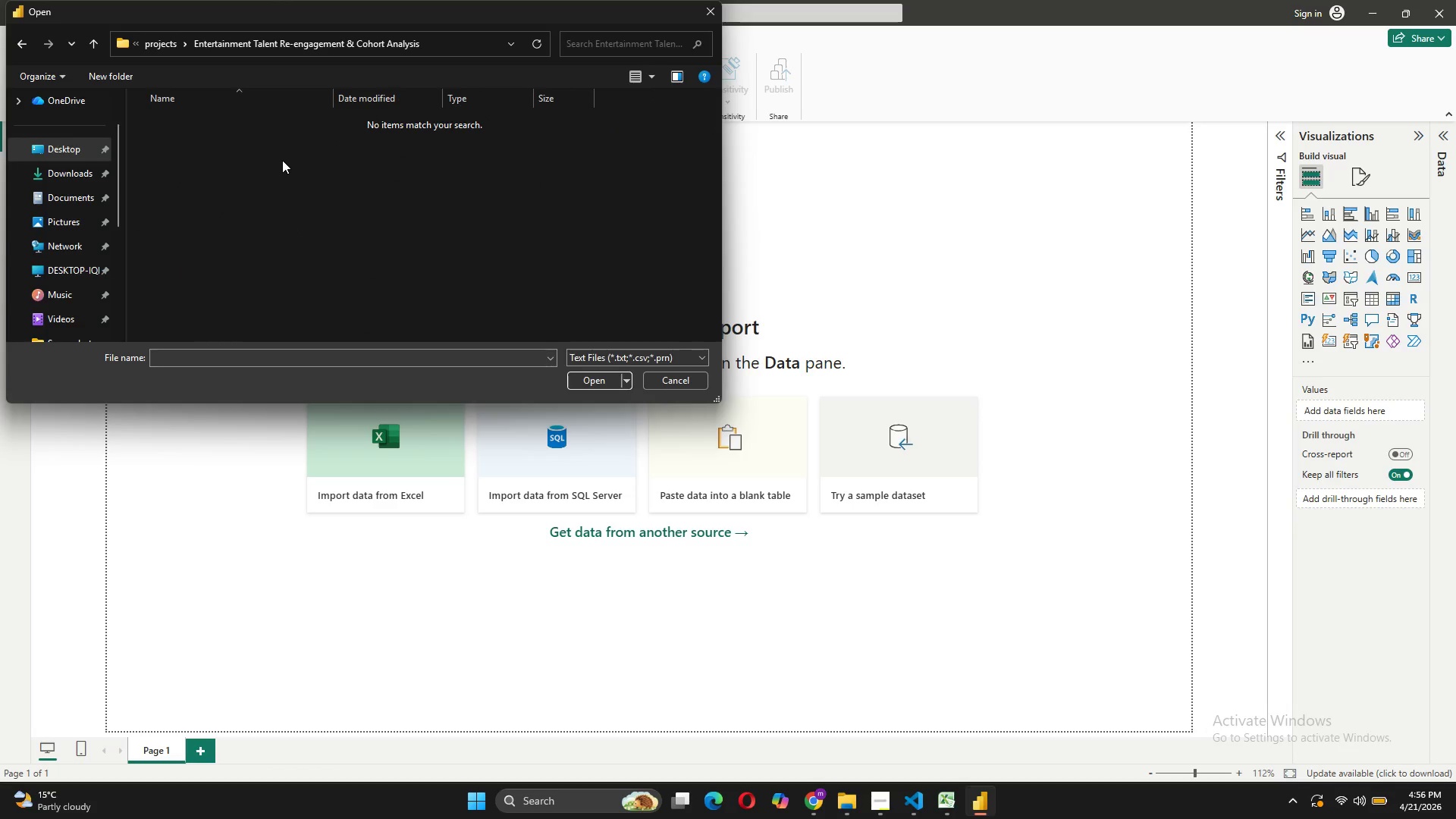 
left_click([682, 372])
 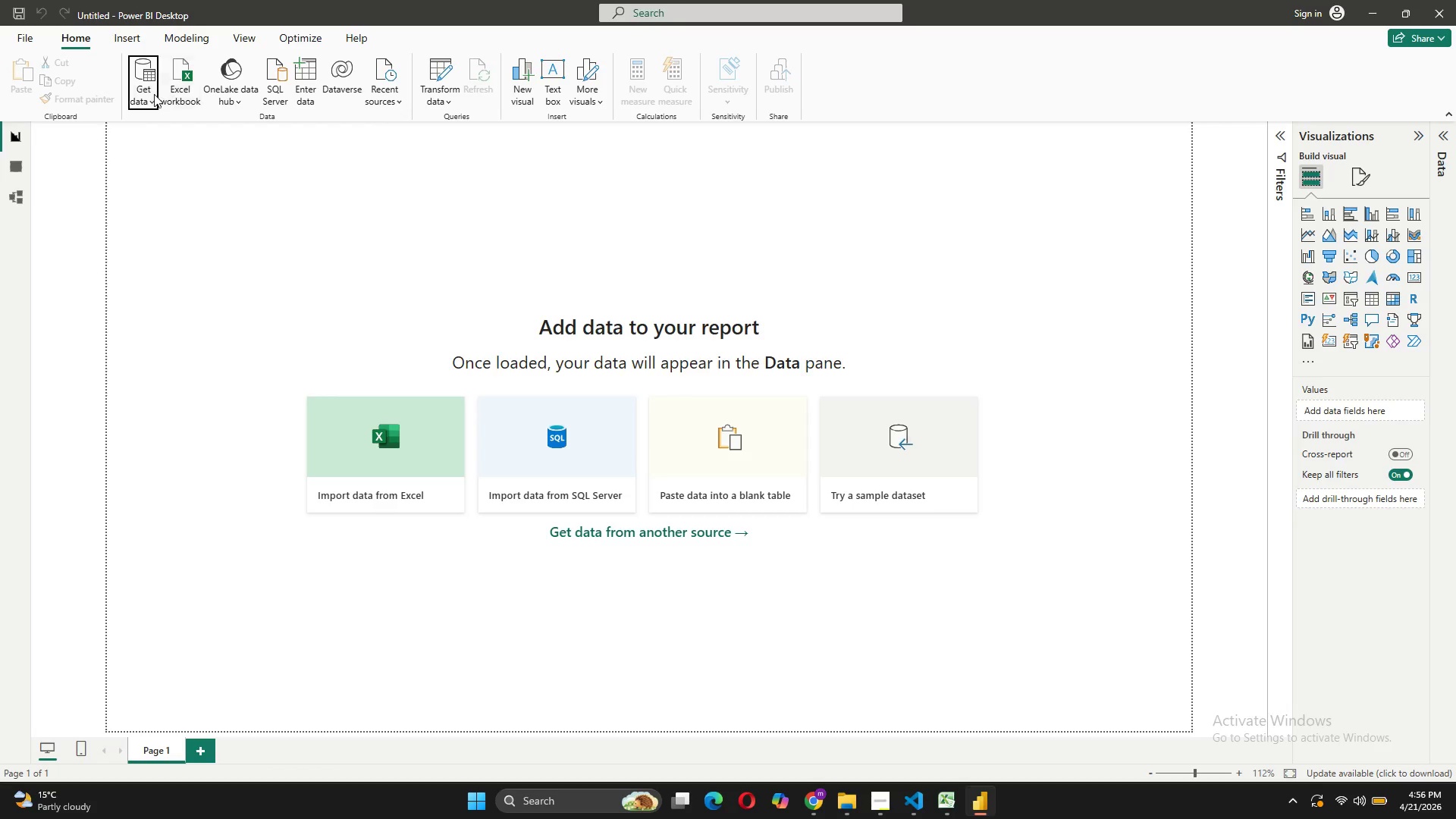 
left_click([152, 96])
 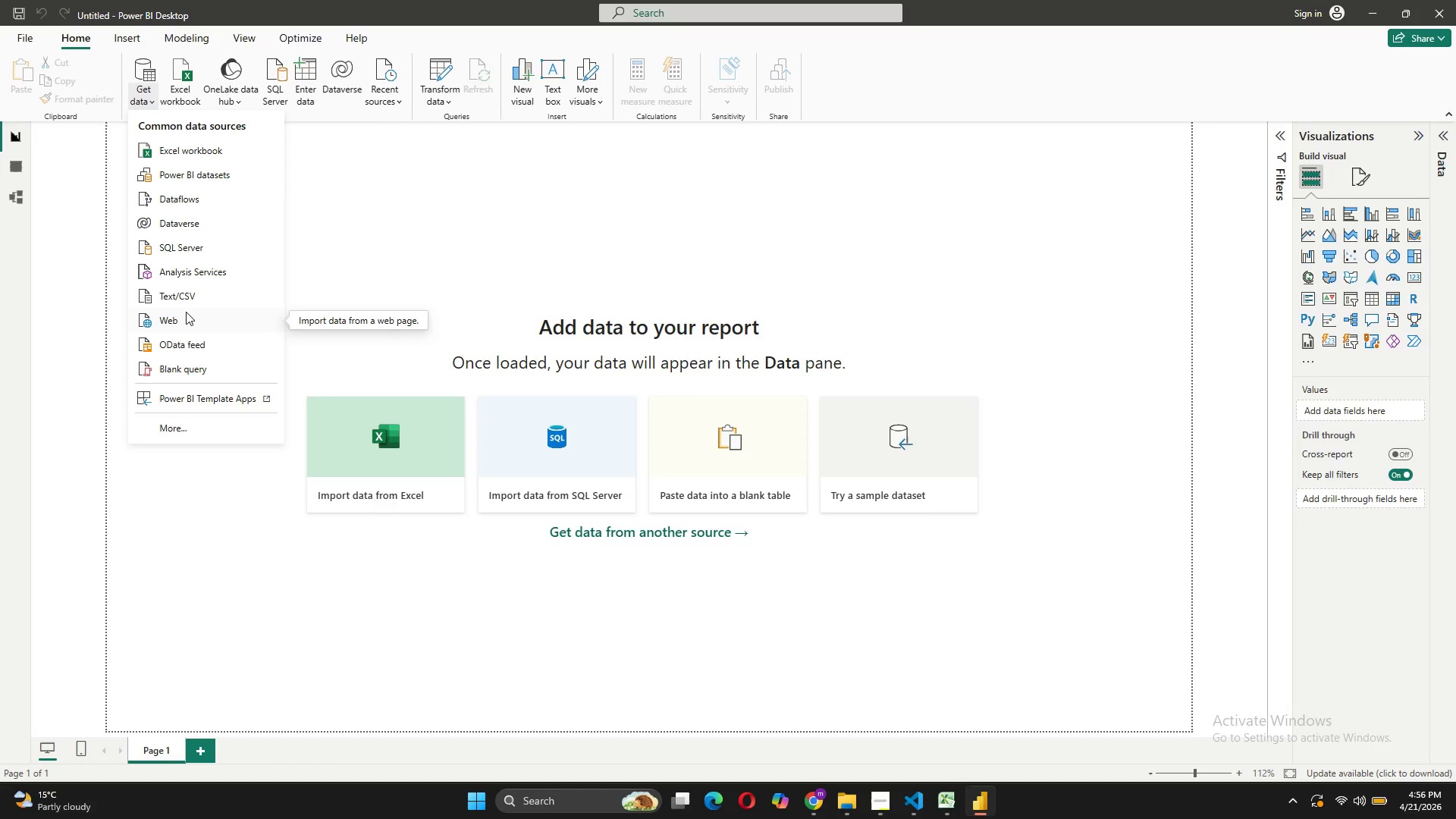 
wait(6.16)
 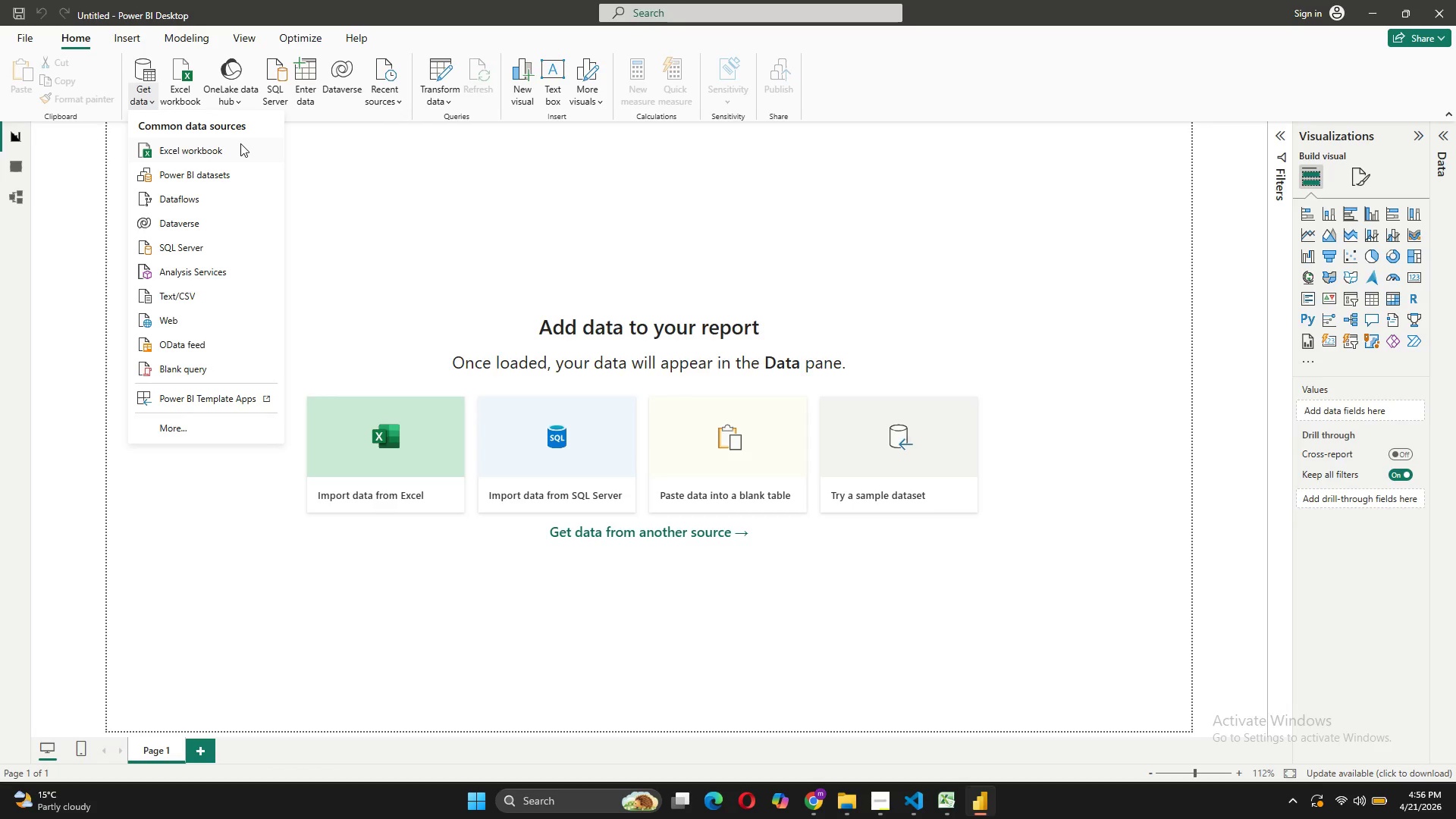 
left_click([188, 149])
 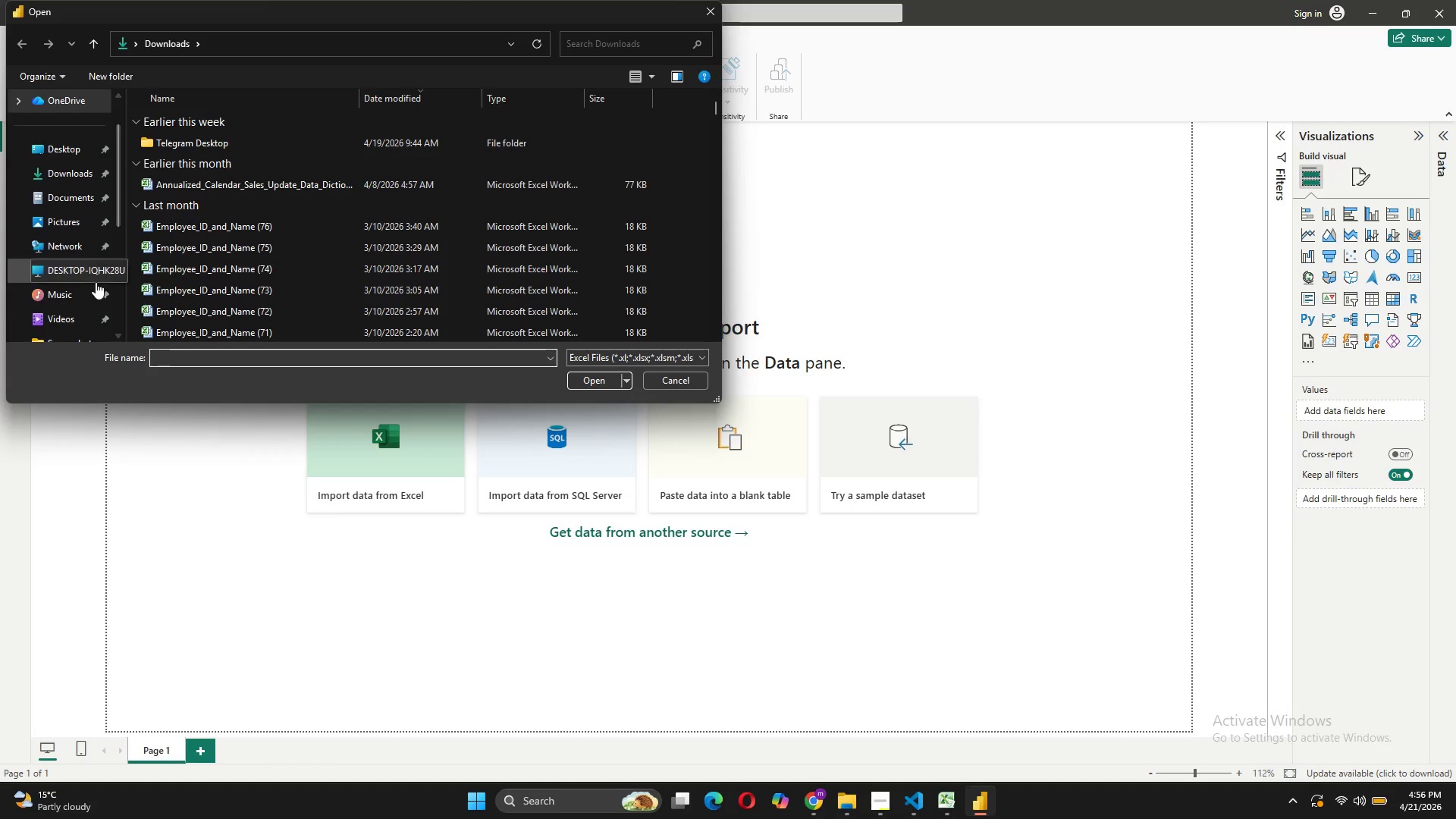 
left_click([77, 159])
 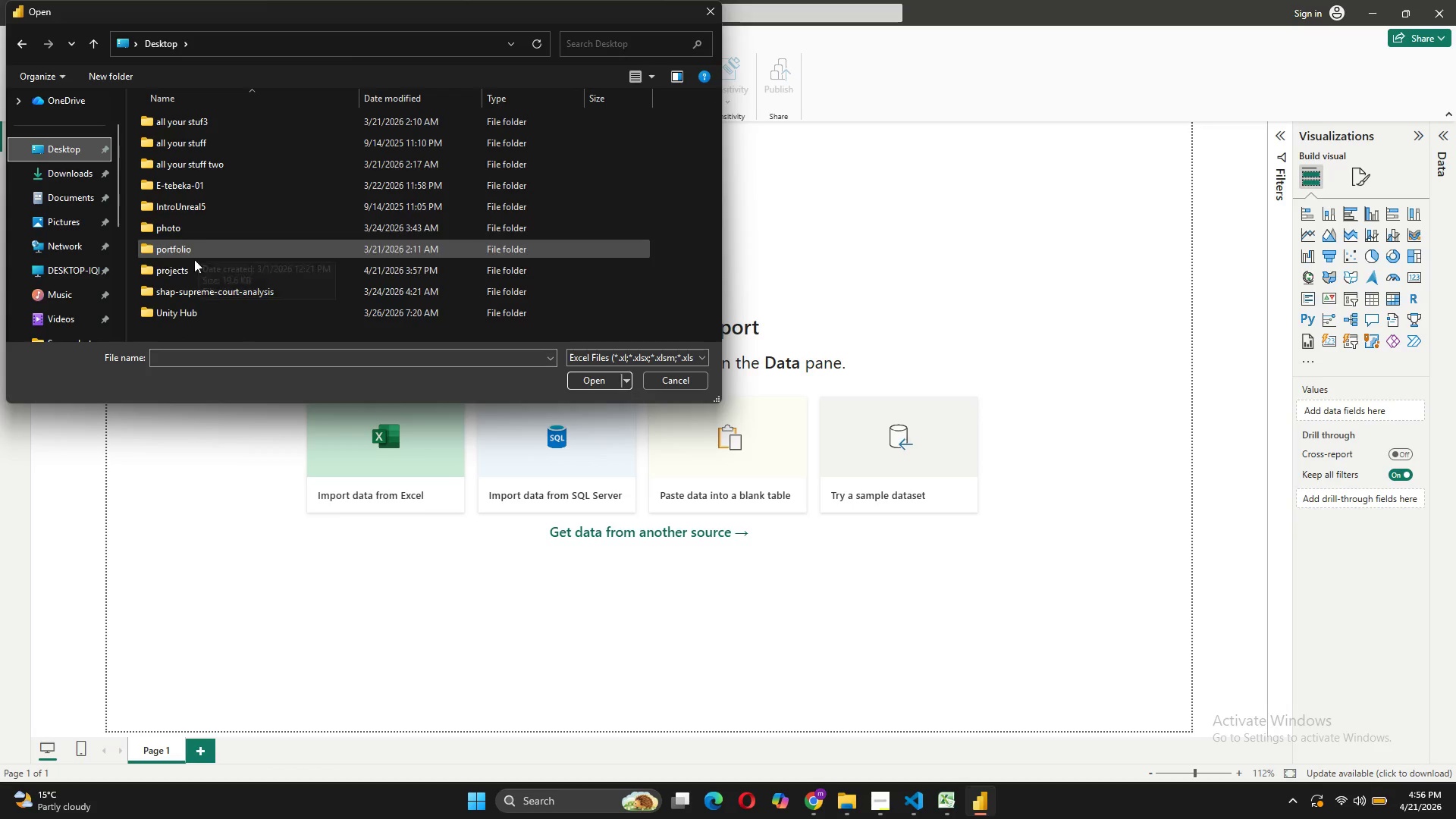 
double_click([190, 269])
 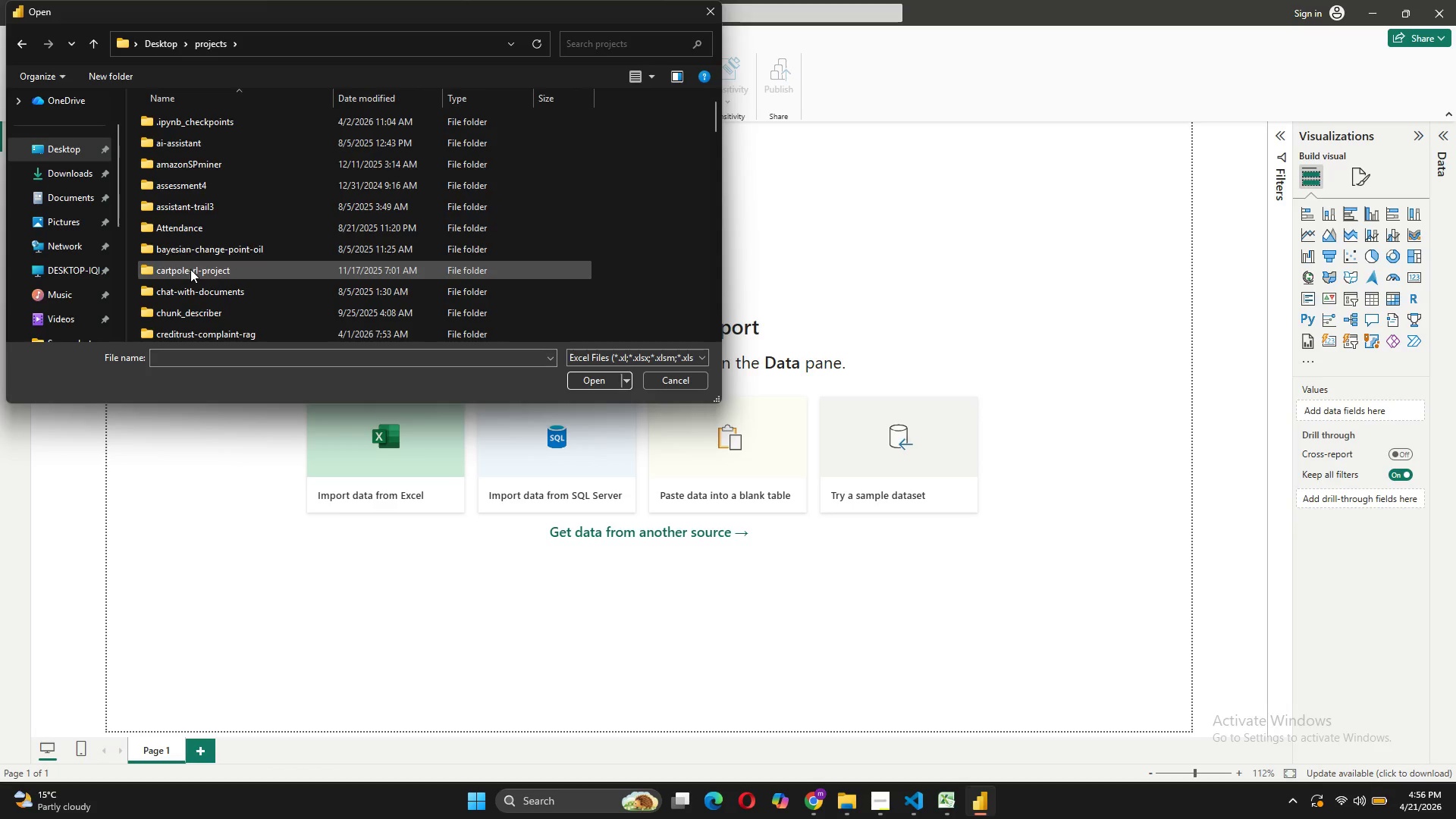 
scroll: coordinate [190, 269], scroll_direction: down, amount: 2.0
 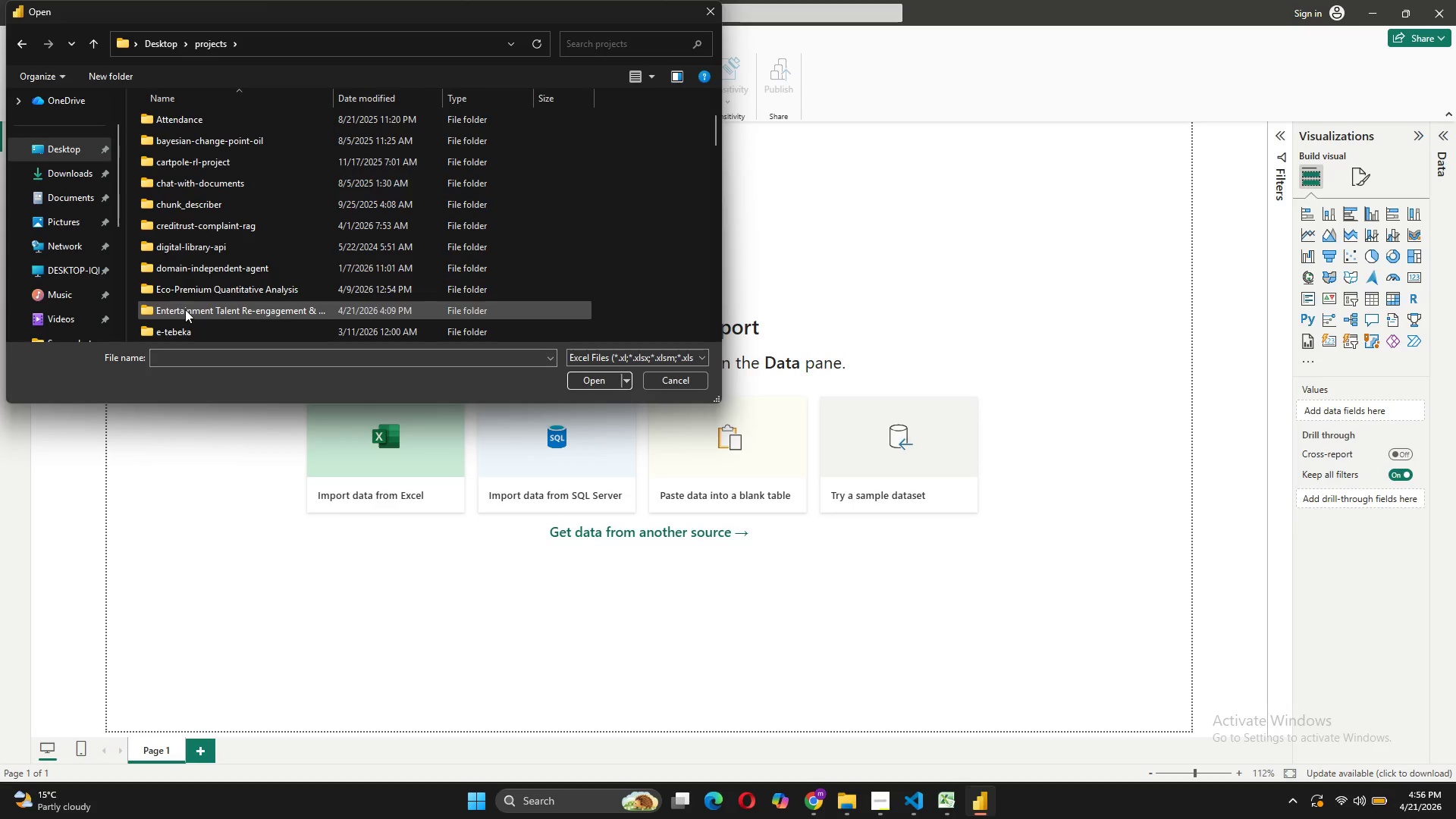 
double_click([185, 309])
 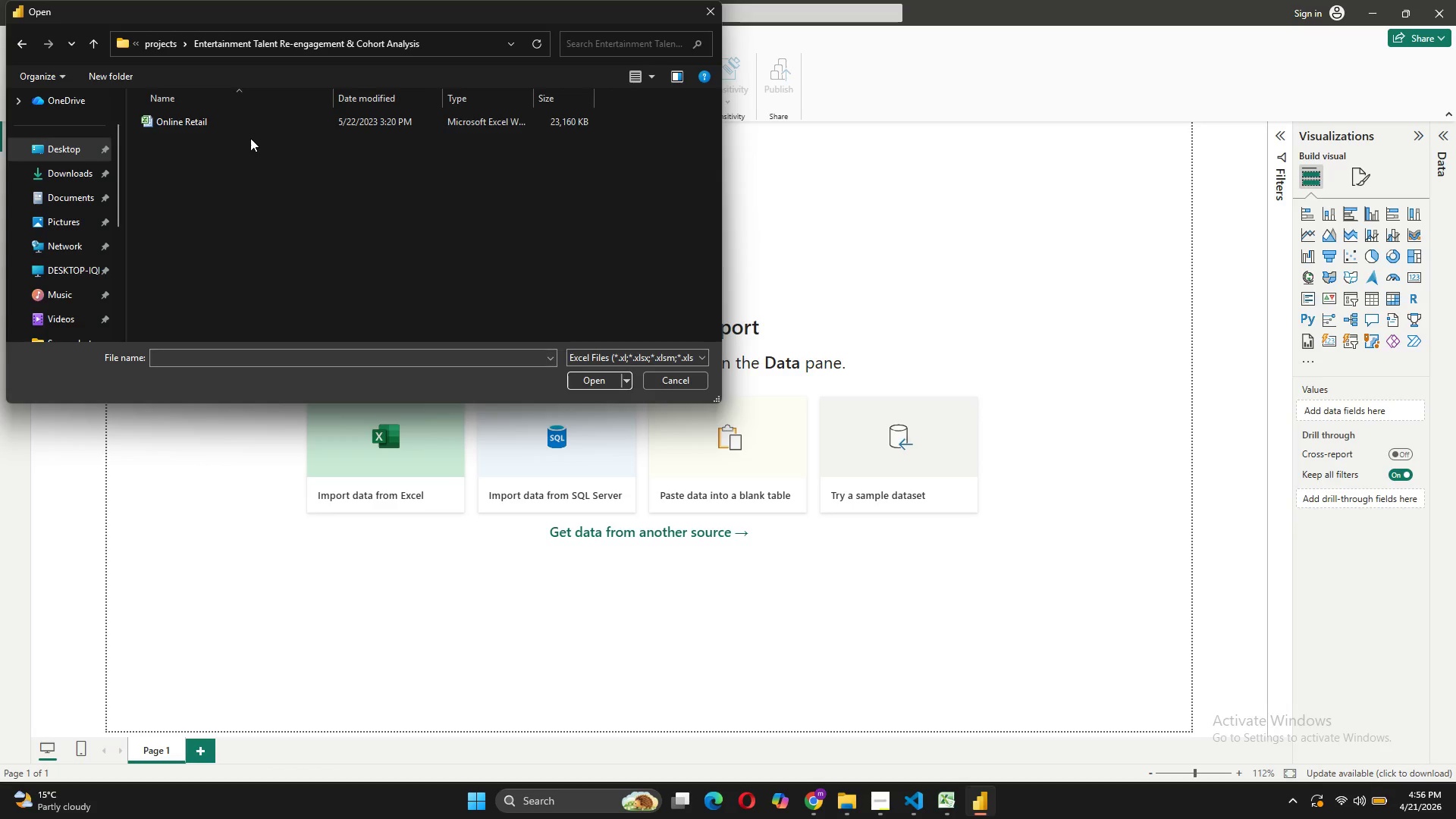 
left_click([233, 127])
 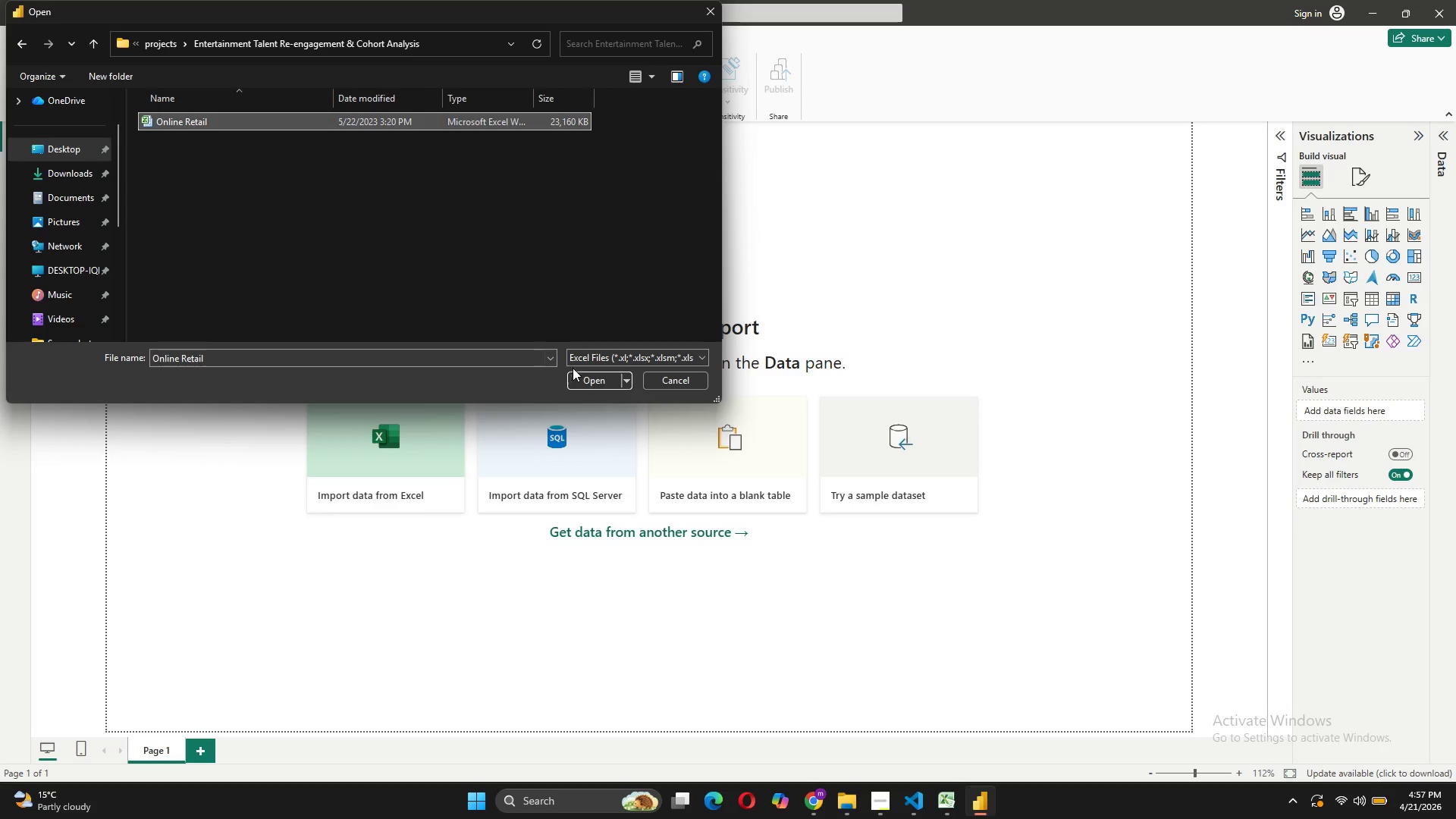 
left_click([579, 376])
 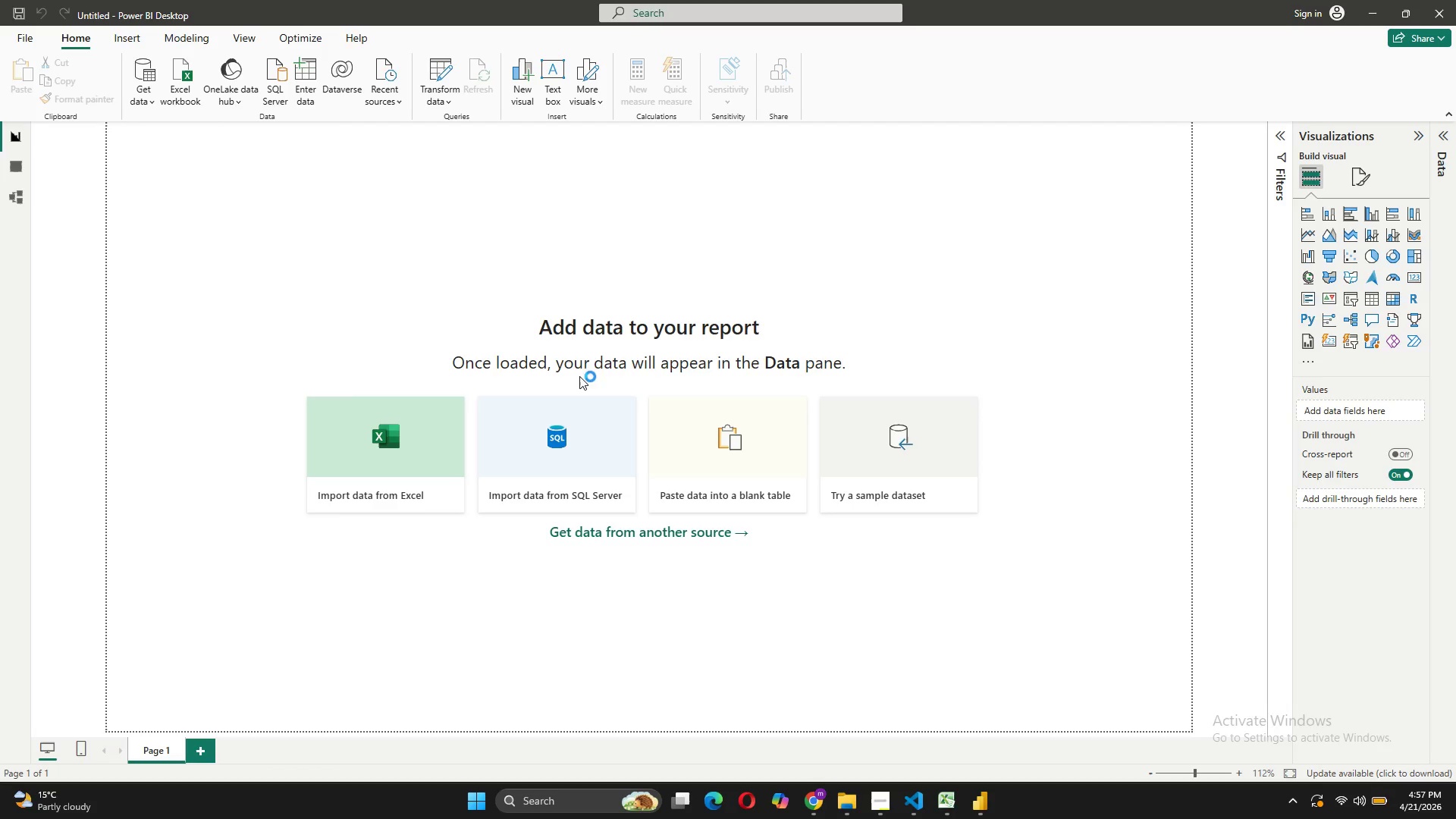 
wait(12.5)
 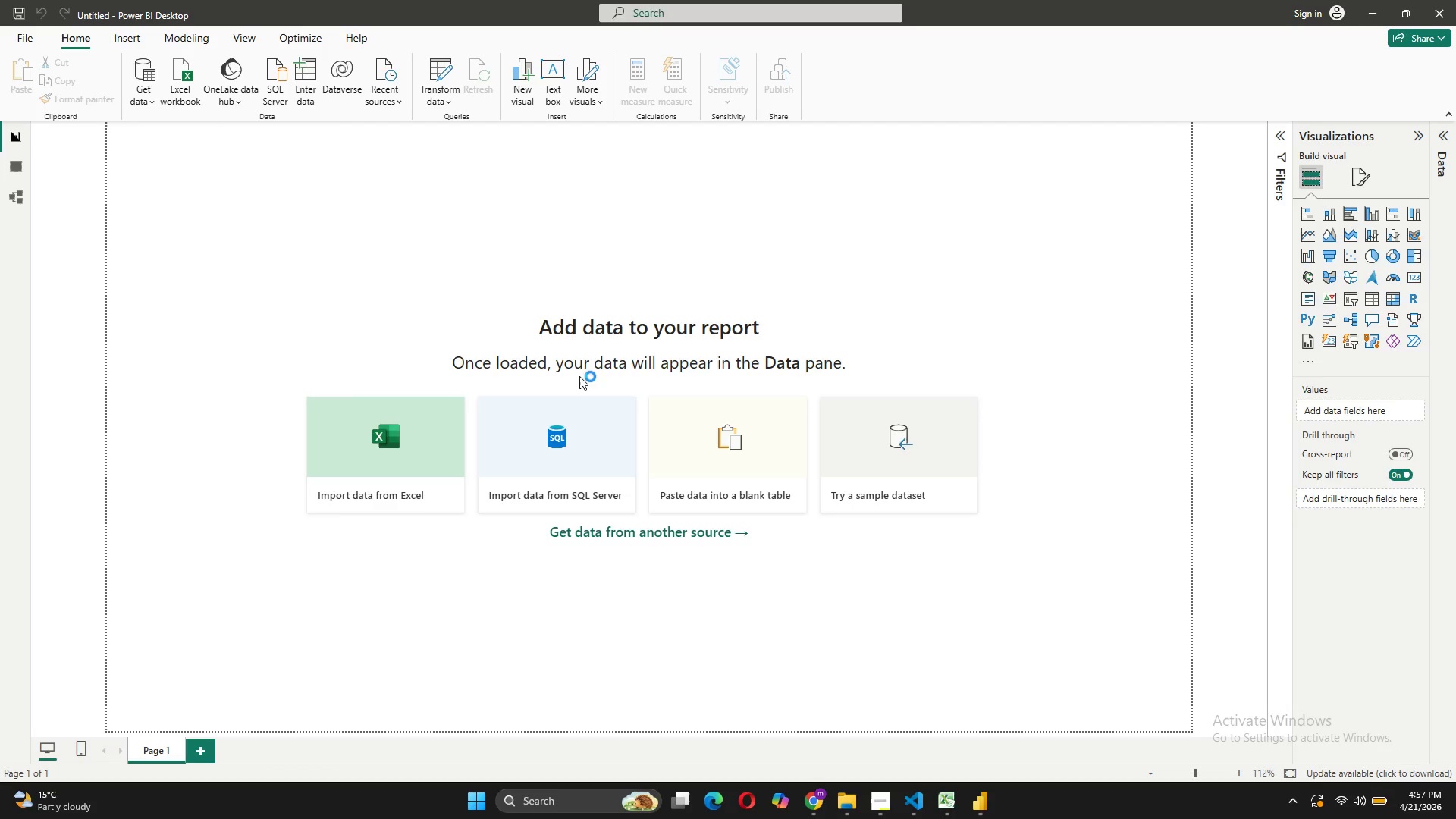 
left_click([548, 253])
 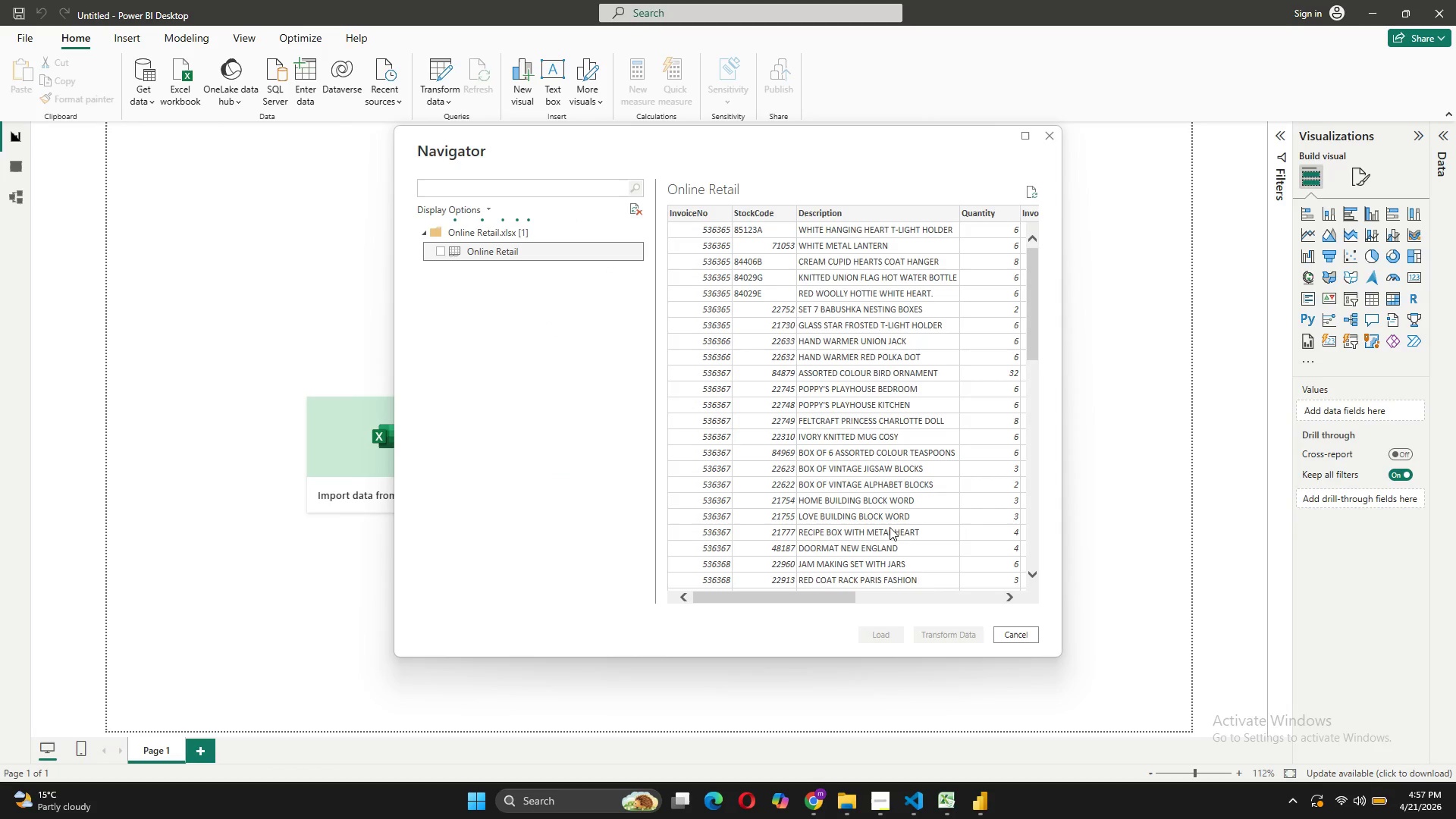 
scroll: coordinate [864, 529], scroll_direction: down, amount: 2.0
 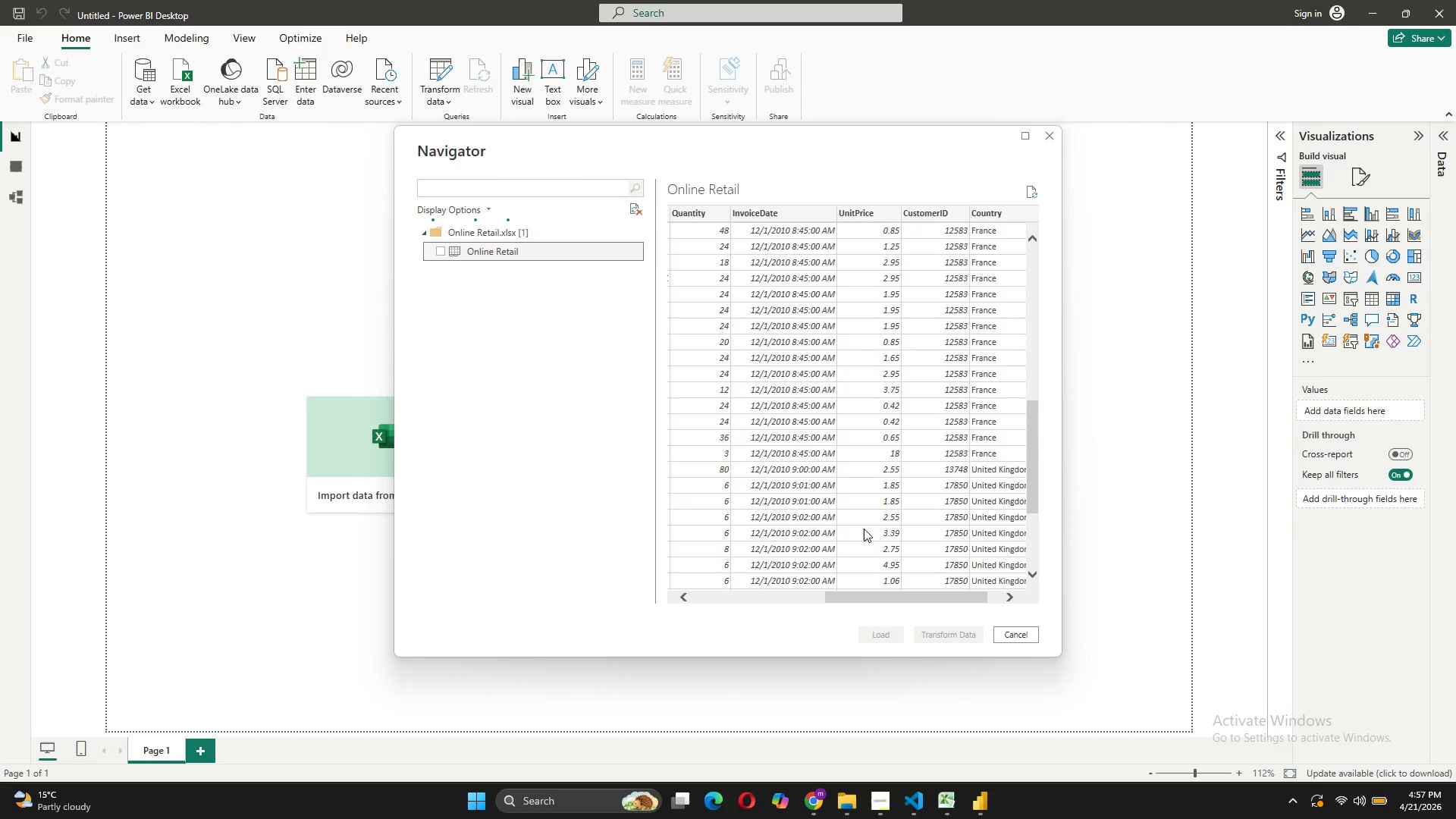 
scroll: coordinate [886, 427], scroll_direction: up, amount: 12.0
 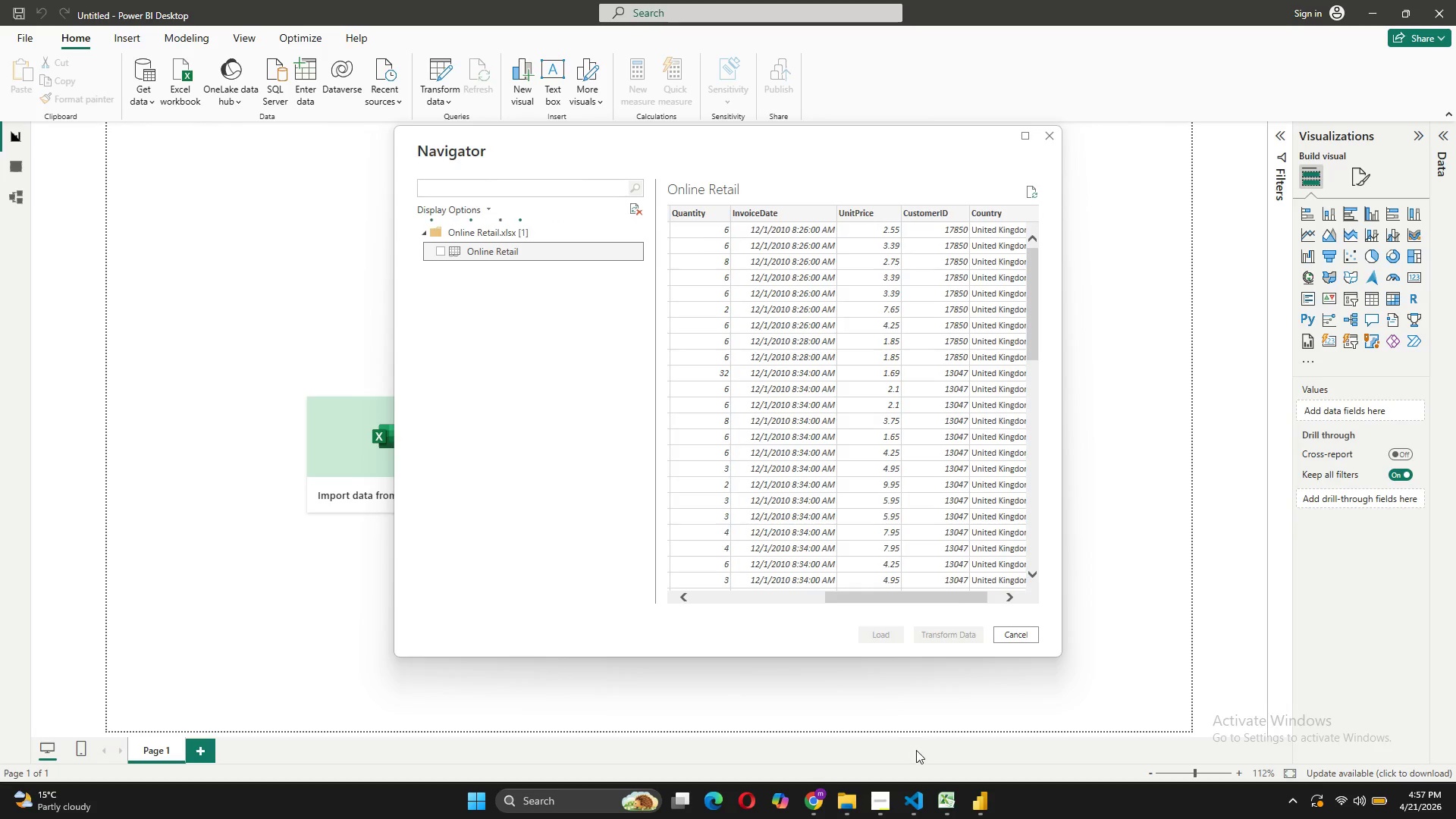 
left_click([925, 732])
 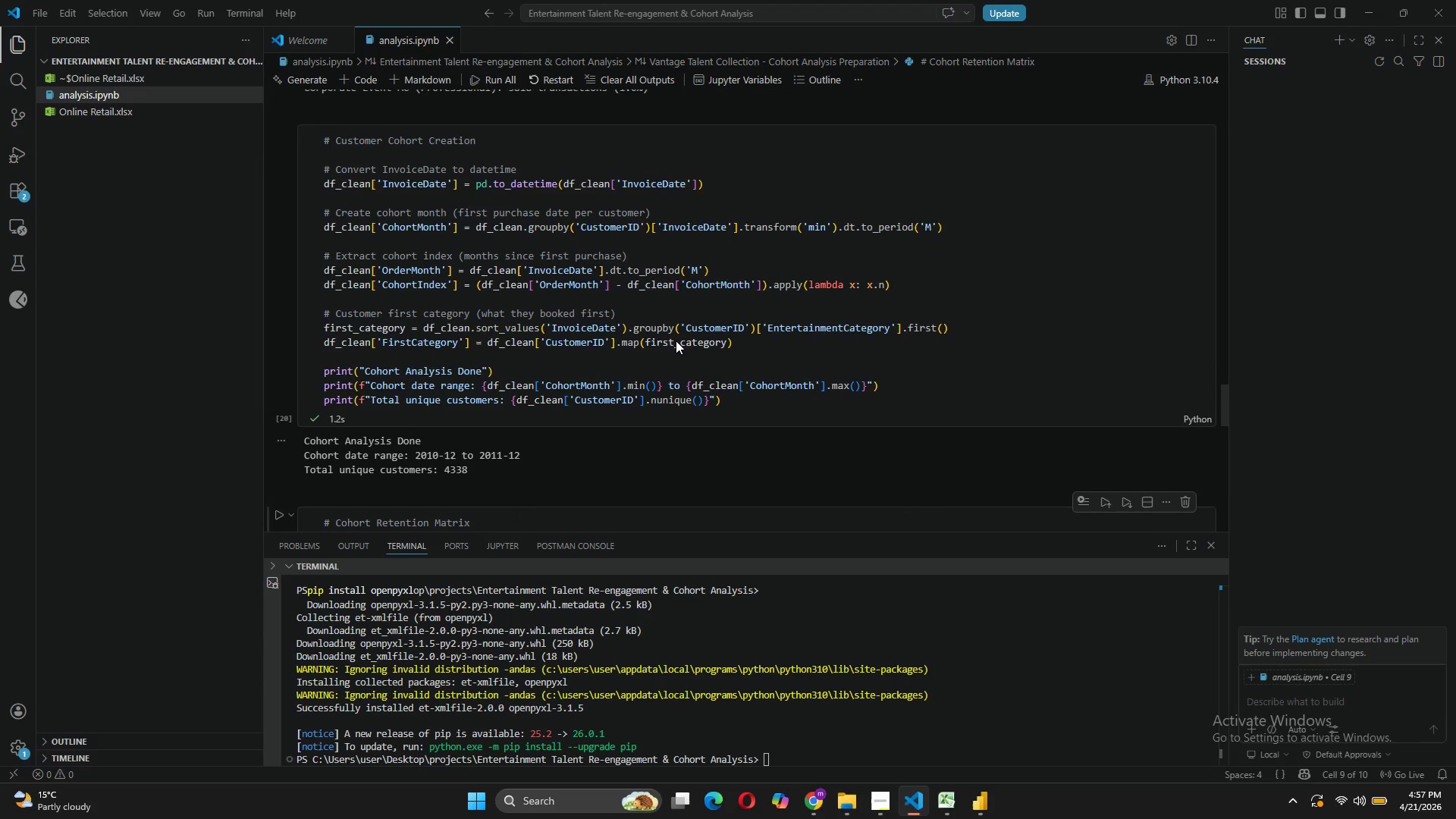 
wait(14.98)
 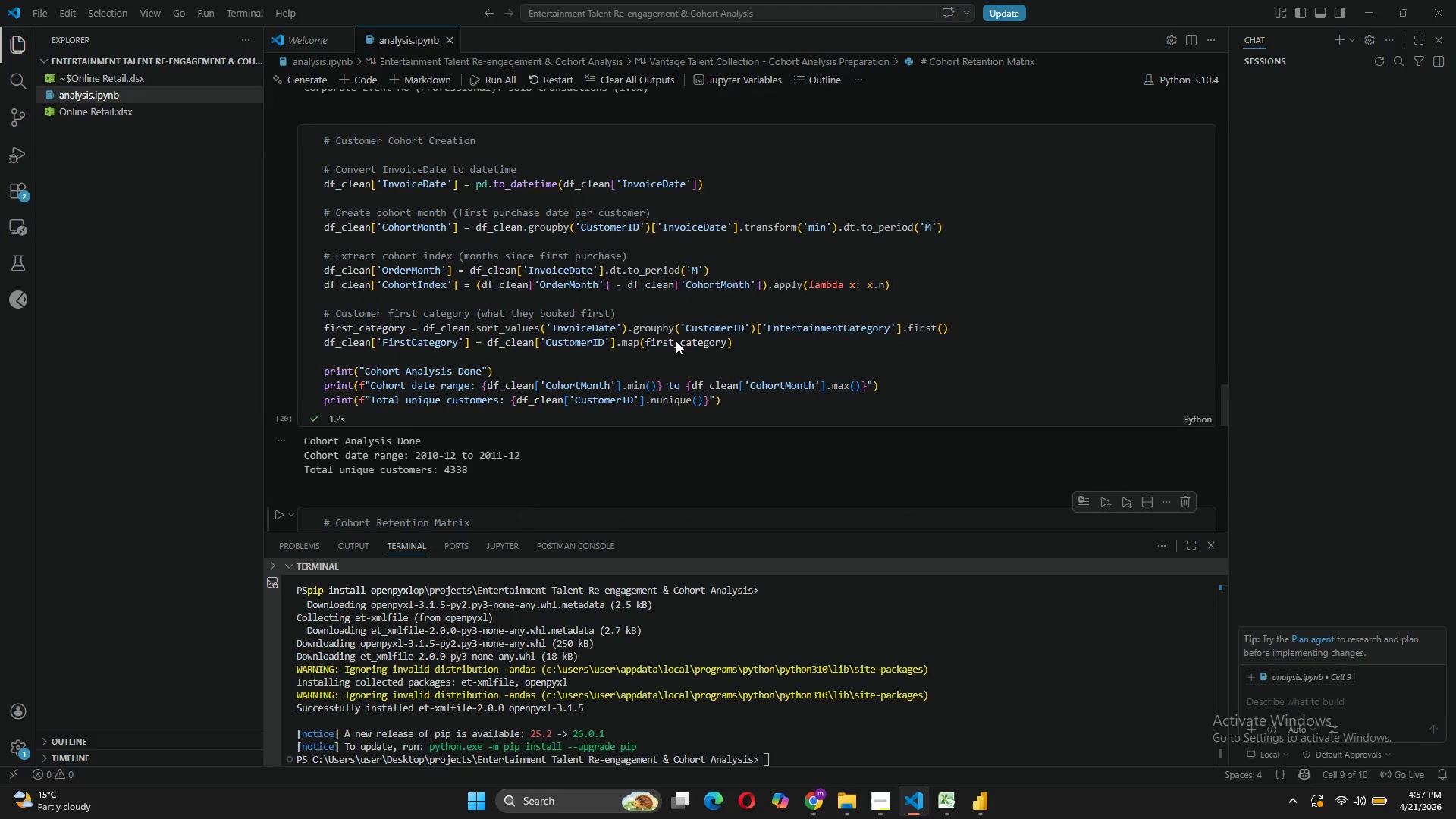 
left_click([396, 407])
 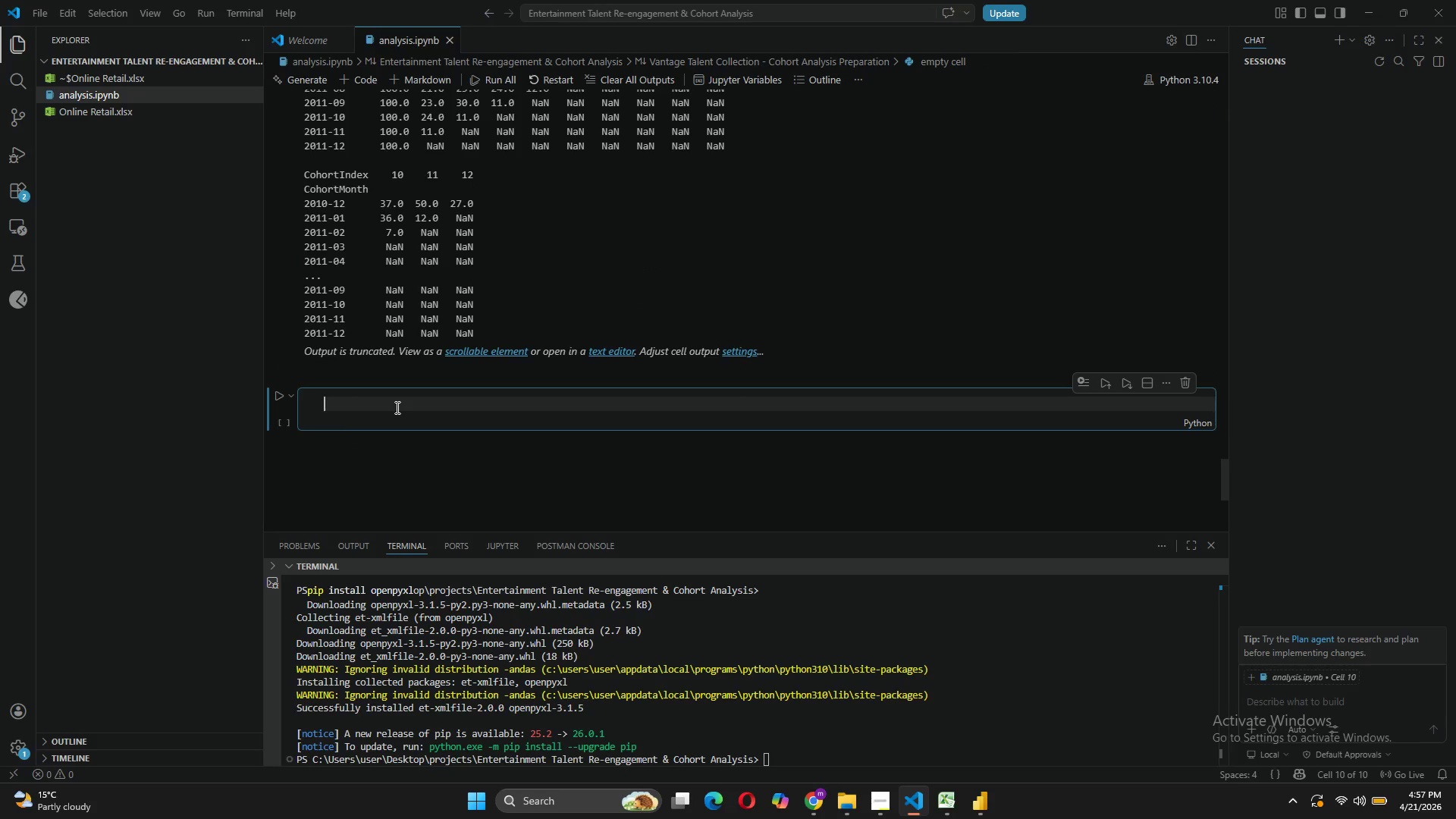 
wait(11.33)
 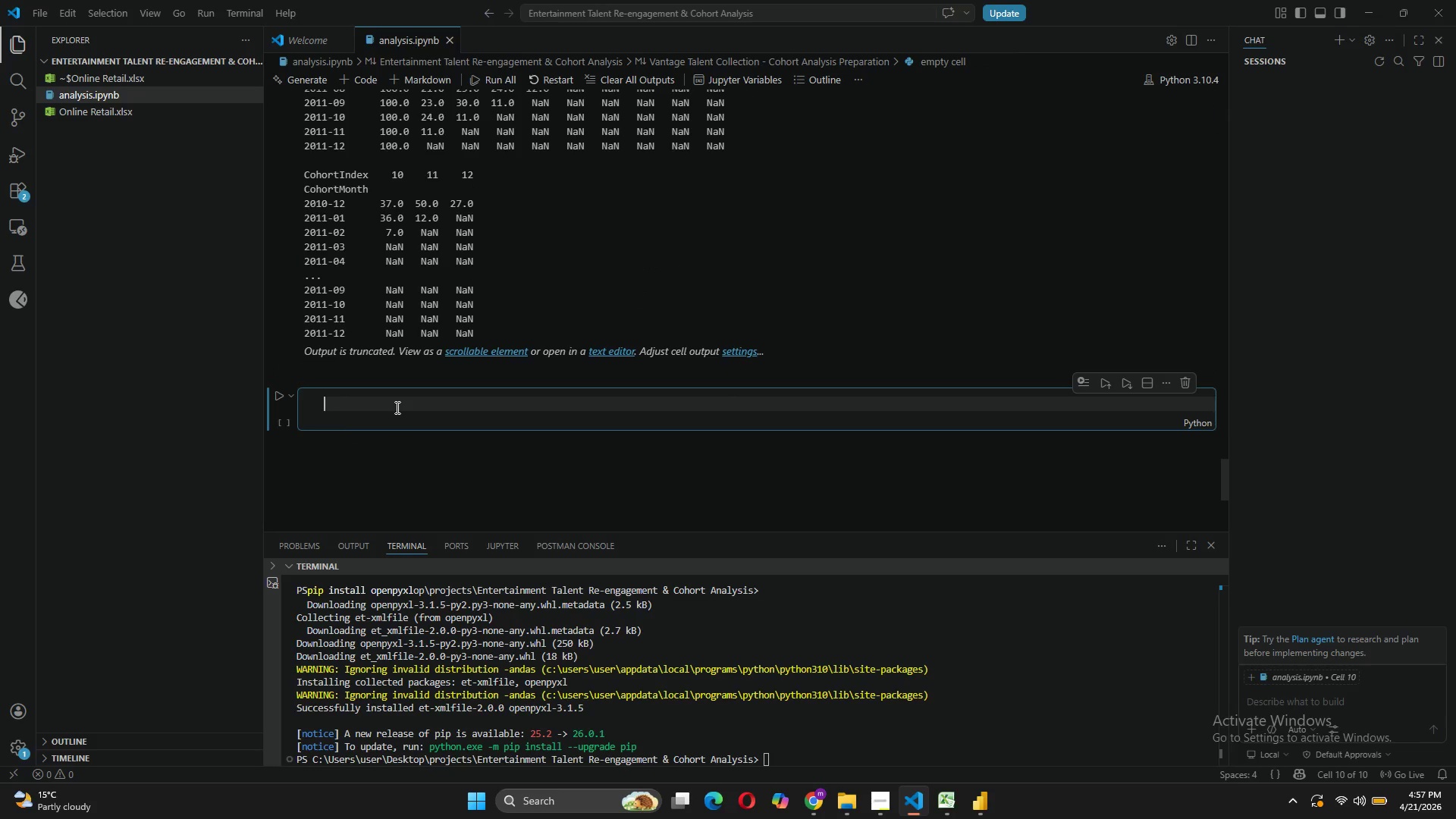 
type(# Ss)
key(Backspace)
type(ave)
key(Tab)
 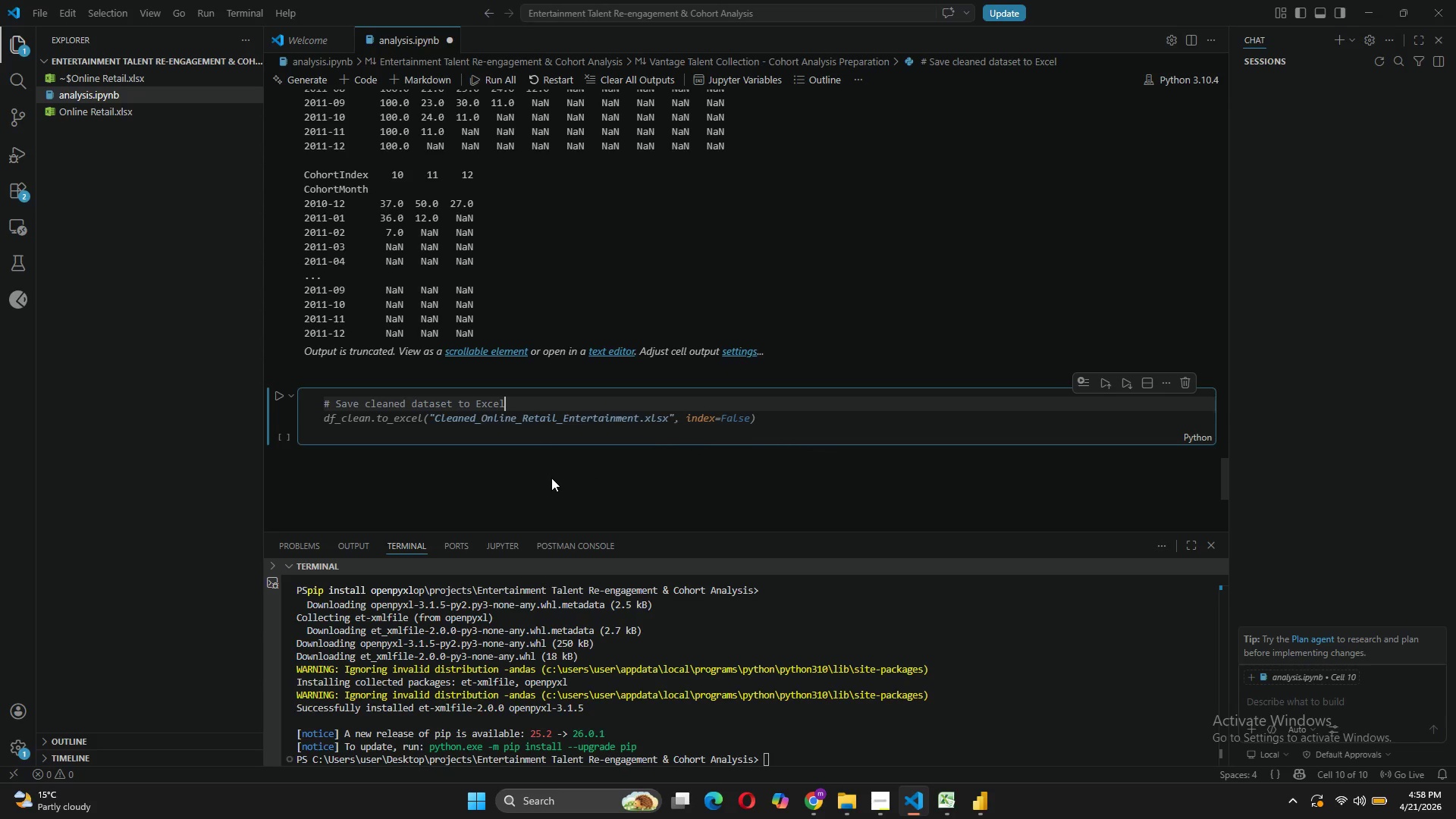 
wait(18.44)
 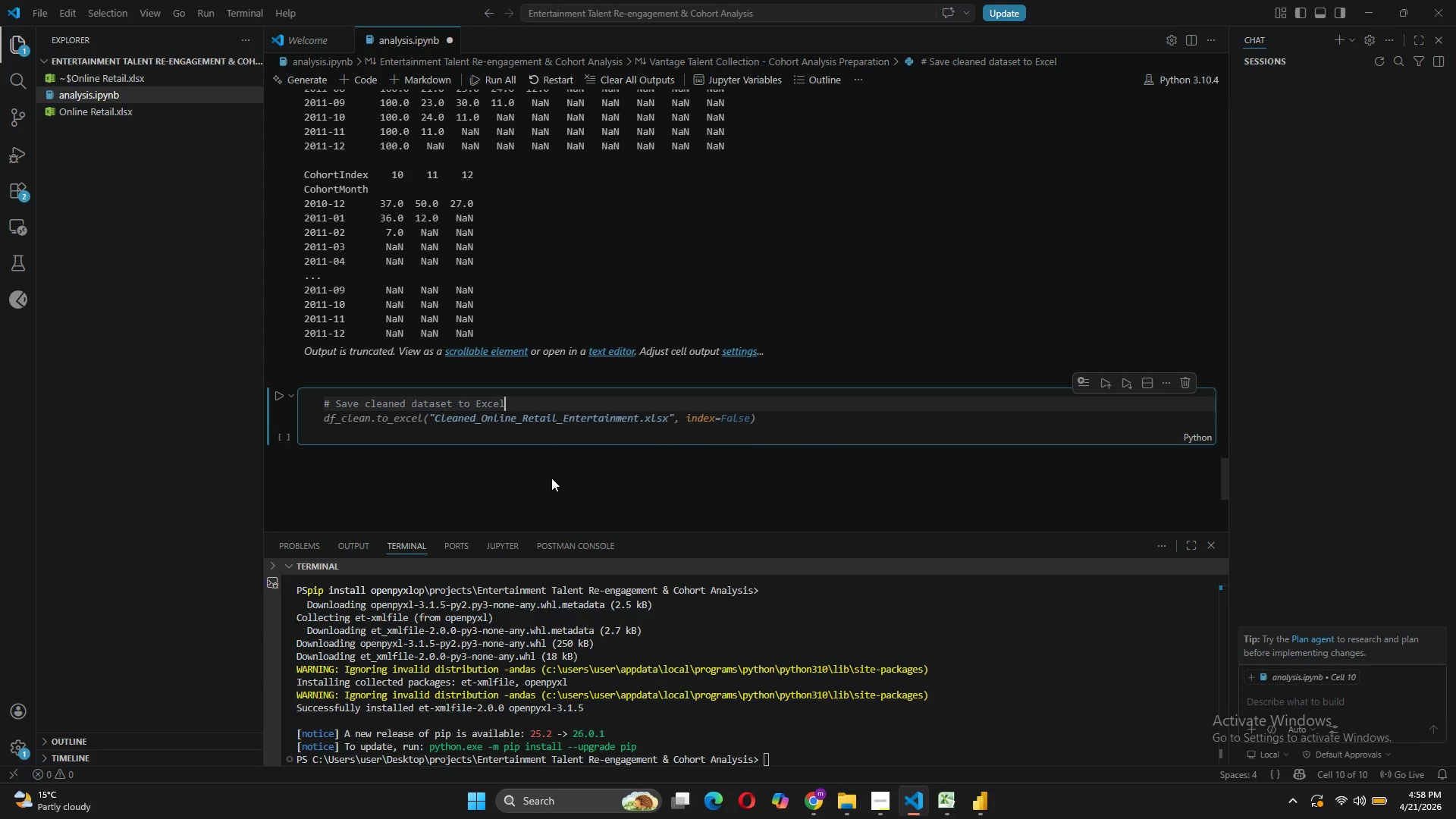 
key(Tab)
 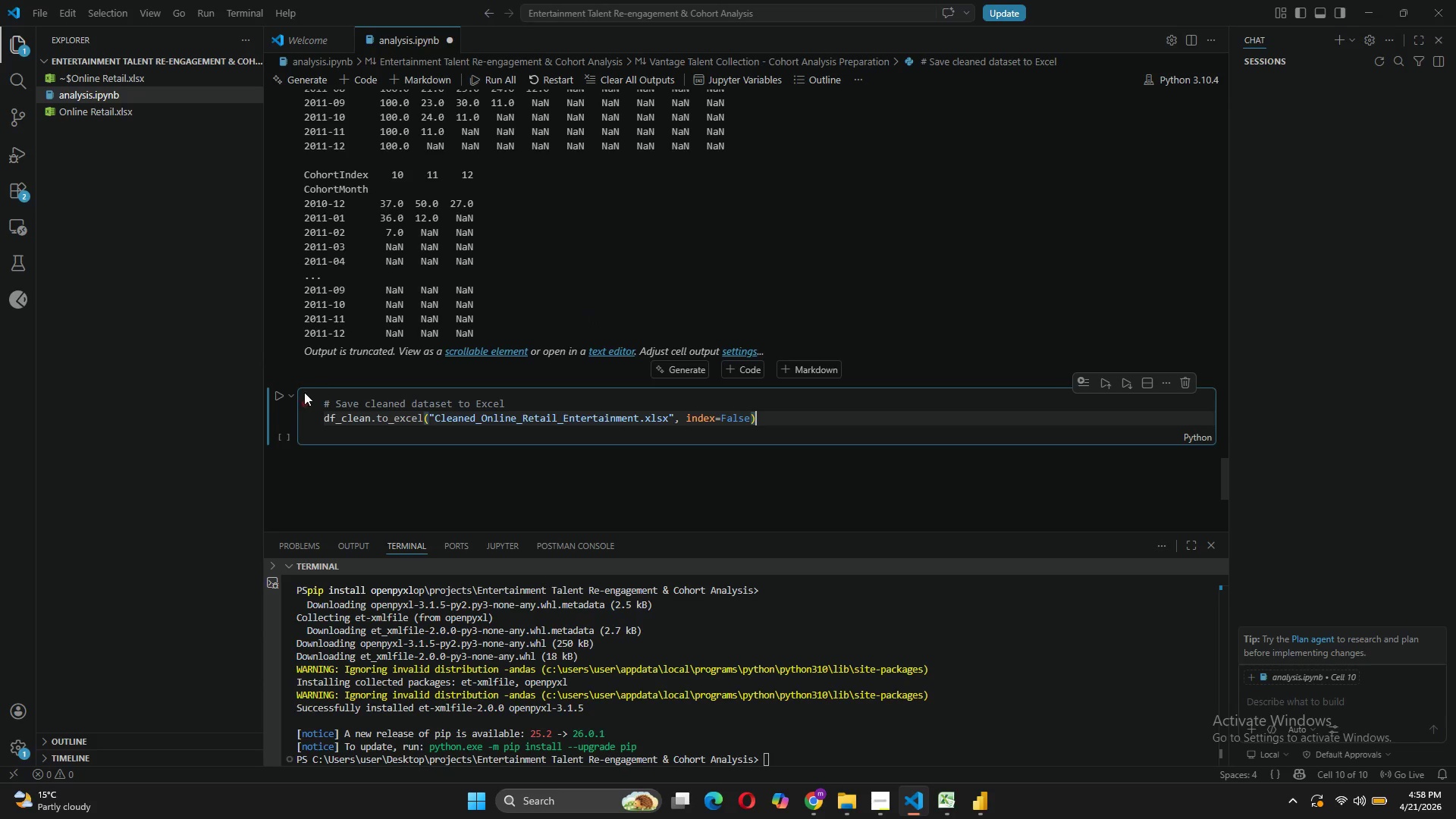 
left_click([278, 398])
 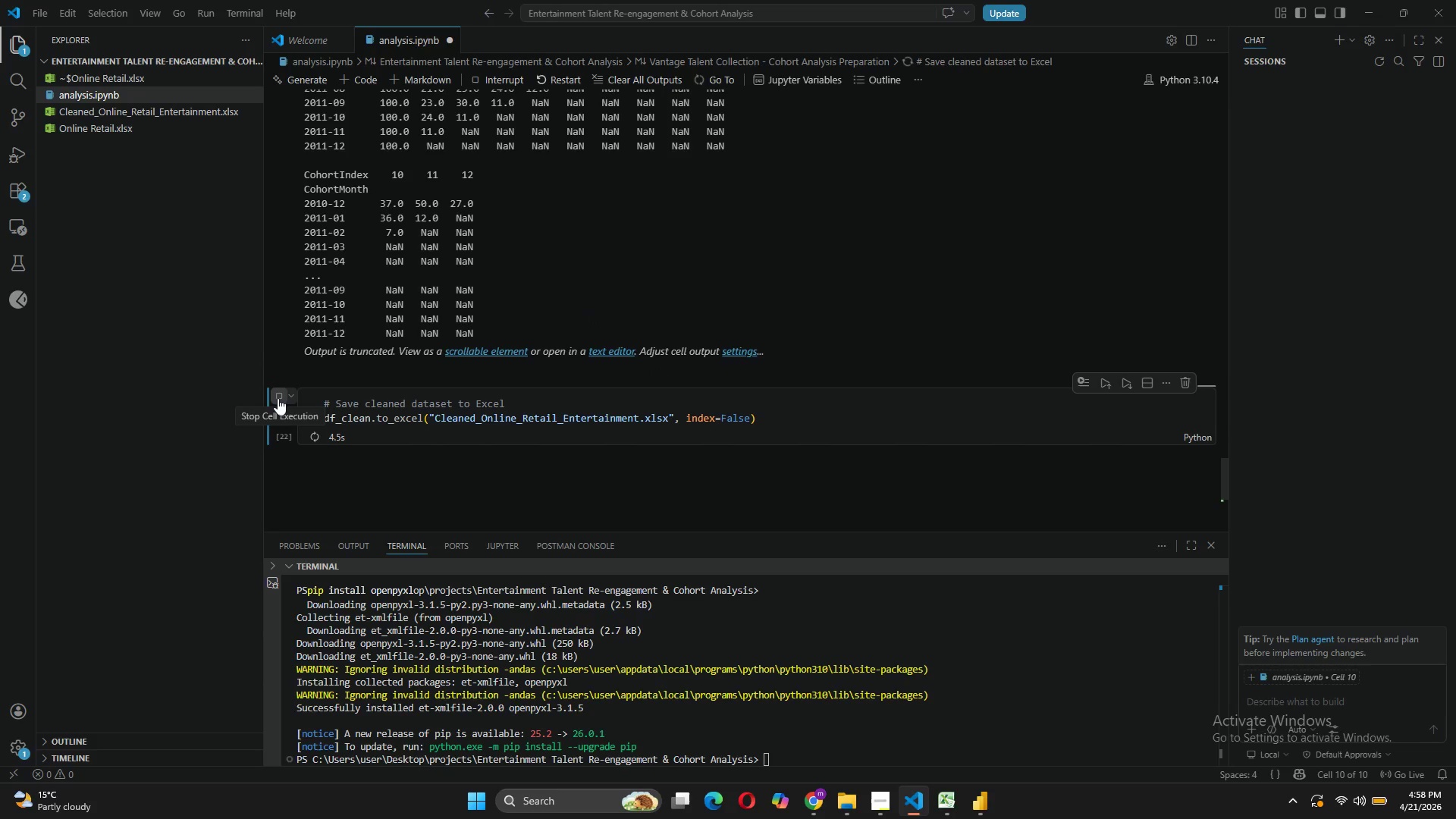 
wait(6.48)
 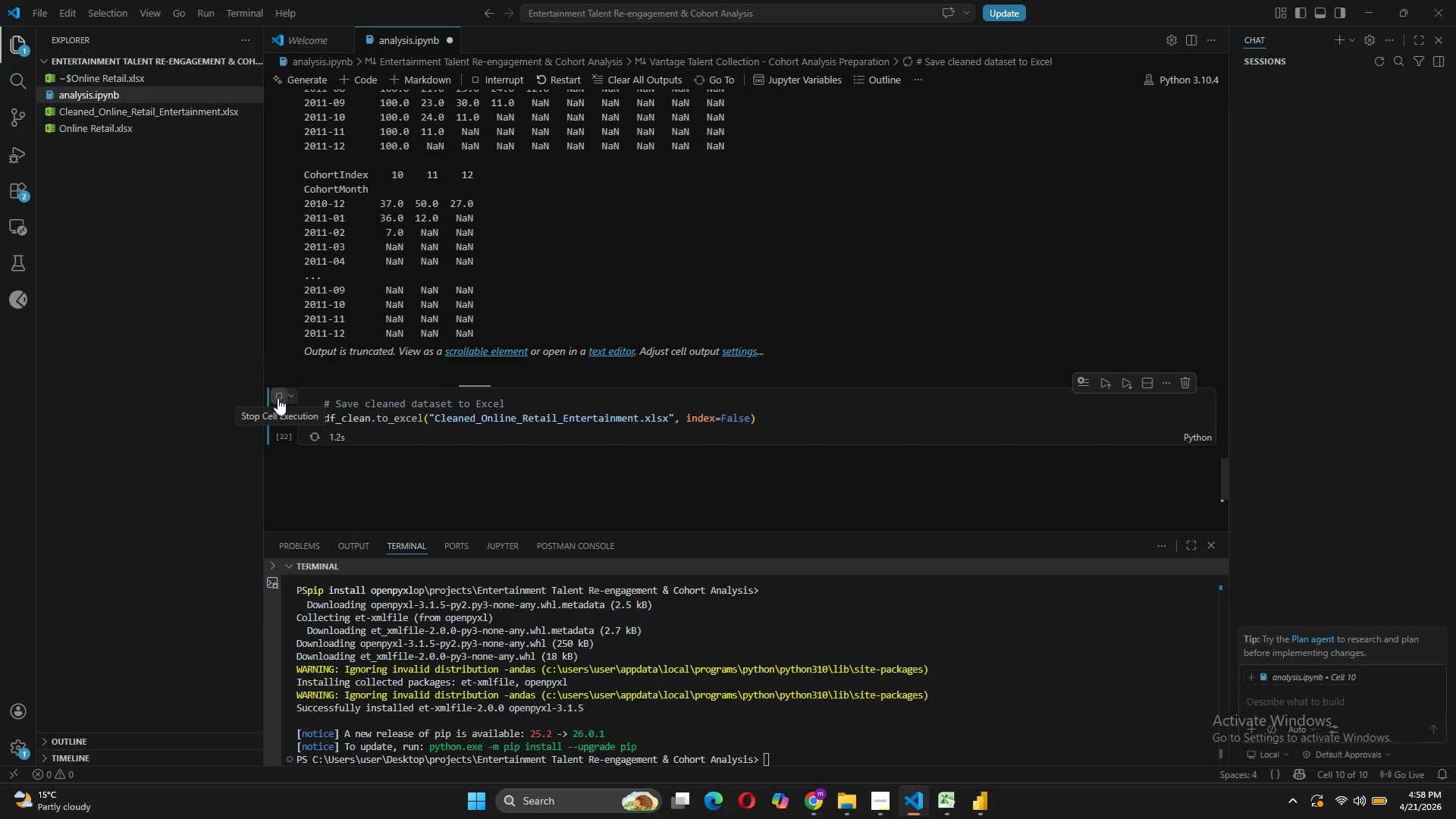 
left_click([875, 818])